 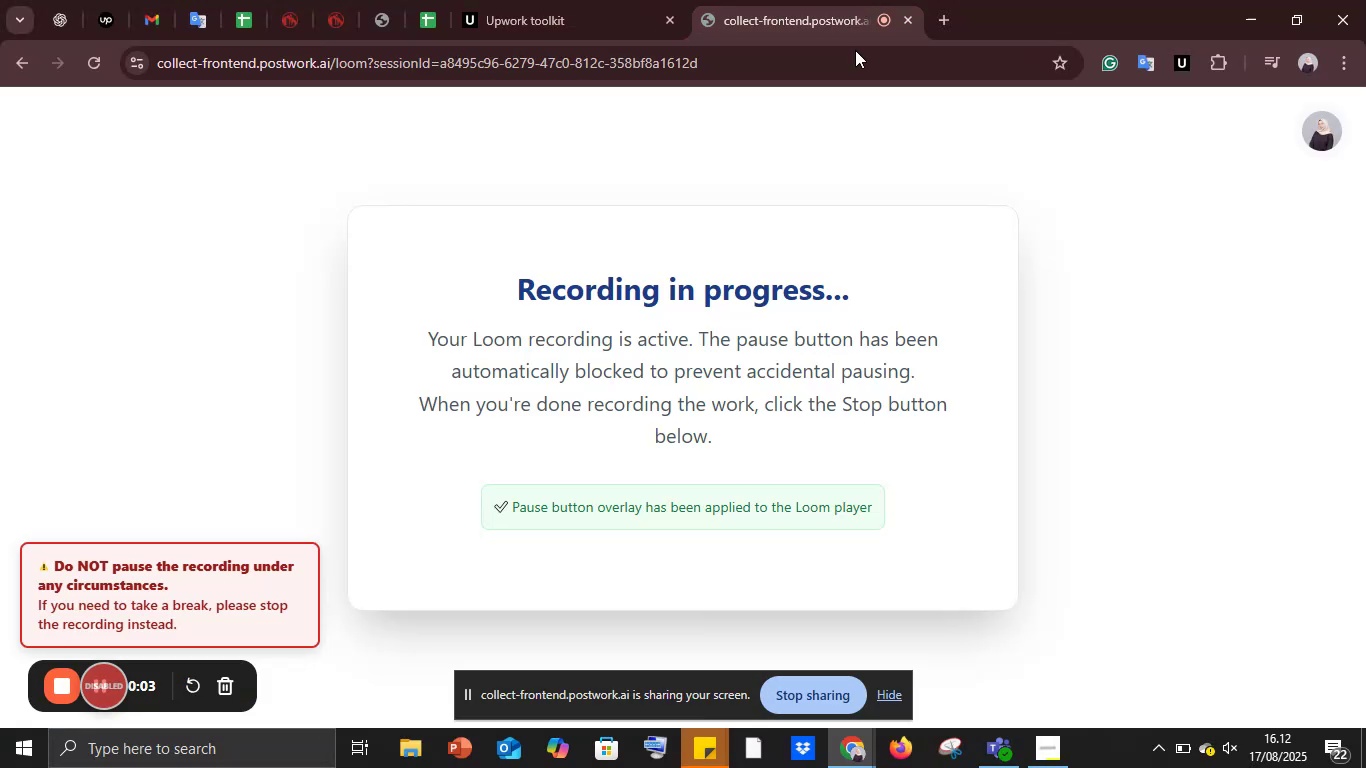 
scroll: coordinate [723, 383], scroll_direction: up, amount: 10.0
 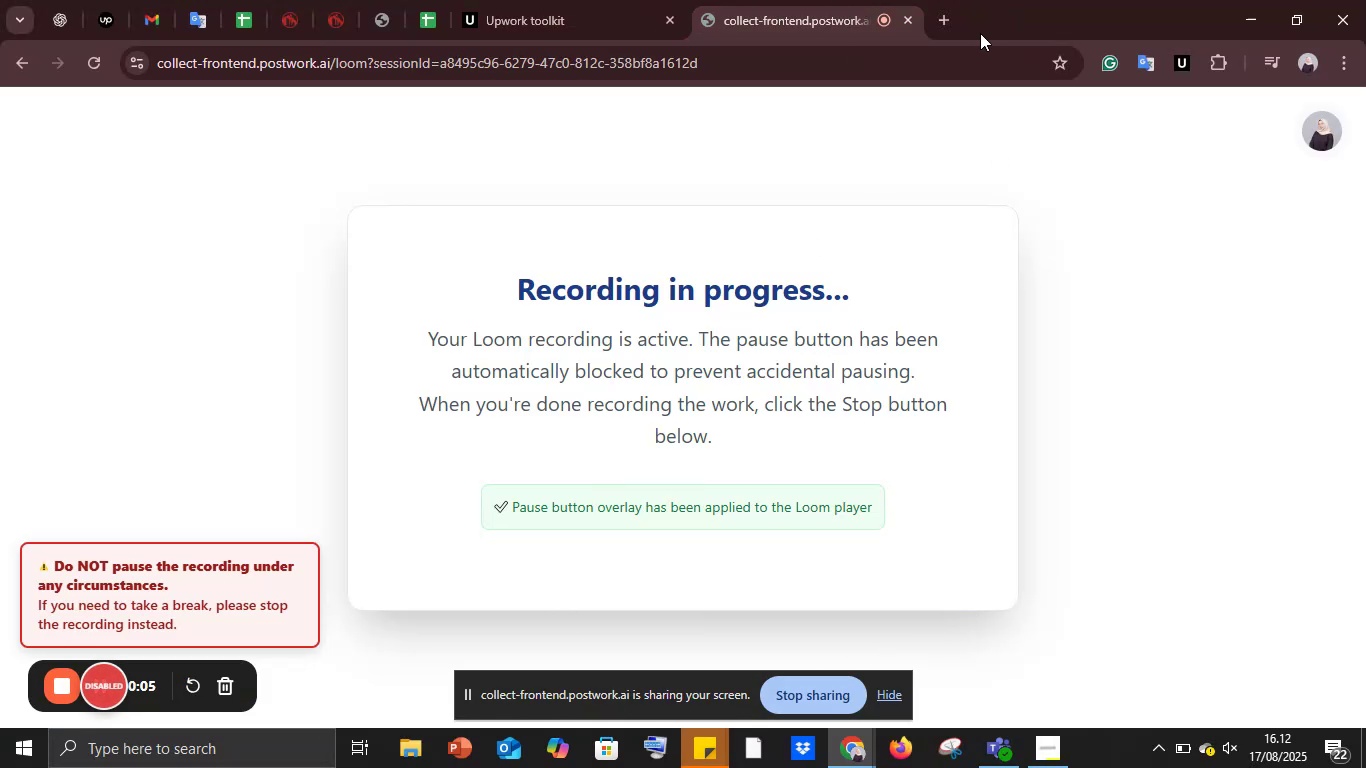 
left_click([951, 14])
 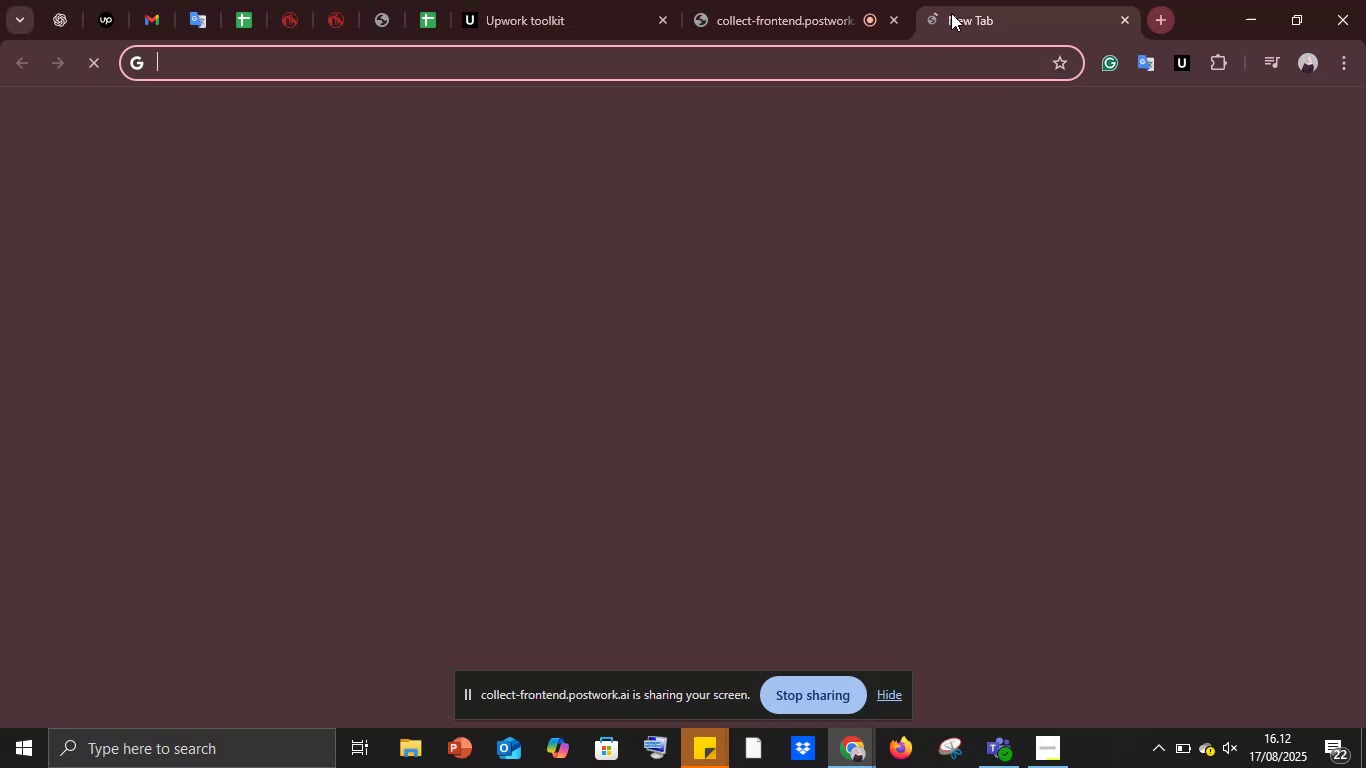 
type(r)
key(Backspace)
type(m)
key(Backspace)
key(Backspace)
type(google d)
 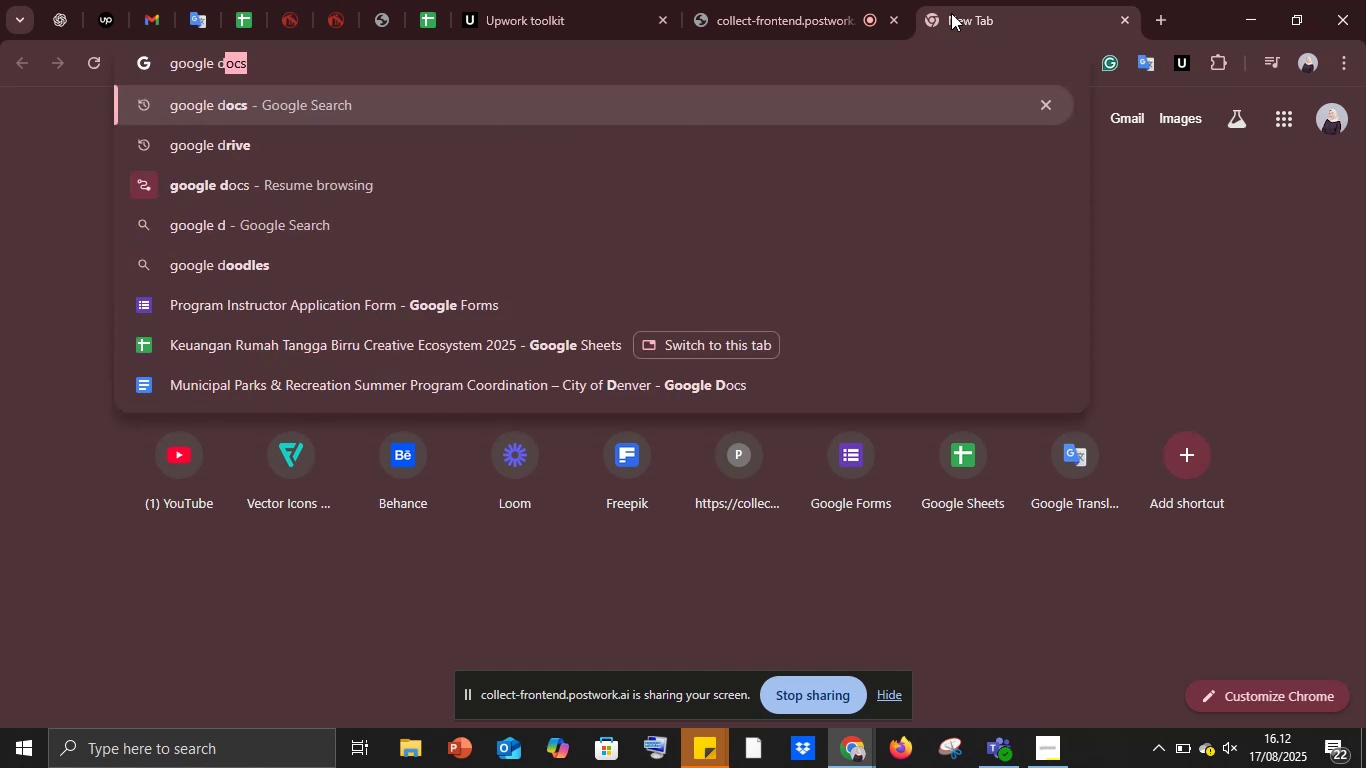 
scroll: coordinate [1174, 0], scroll_direction: up, amount: 2.0
 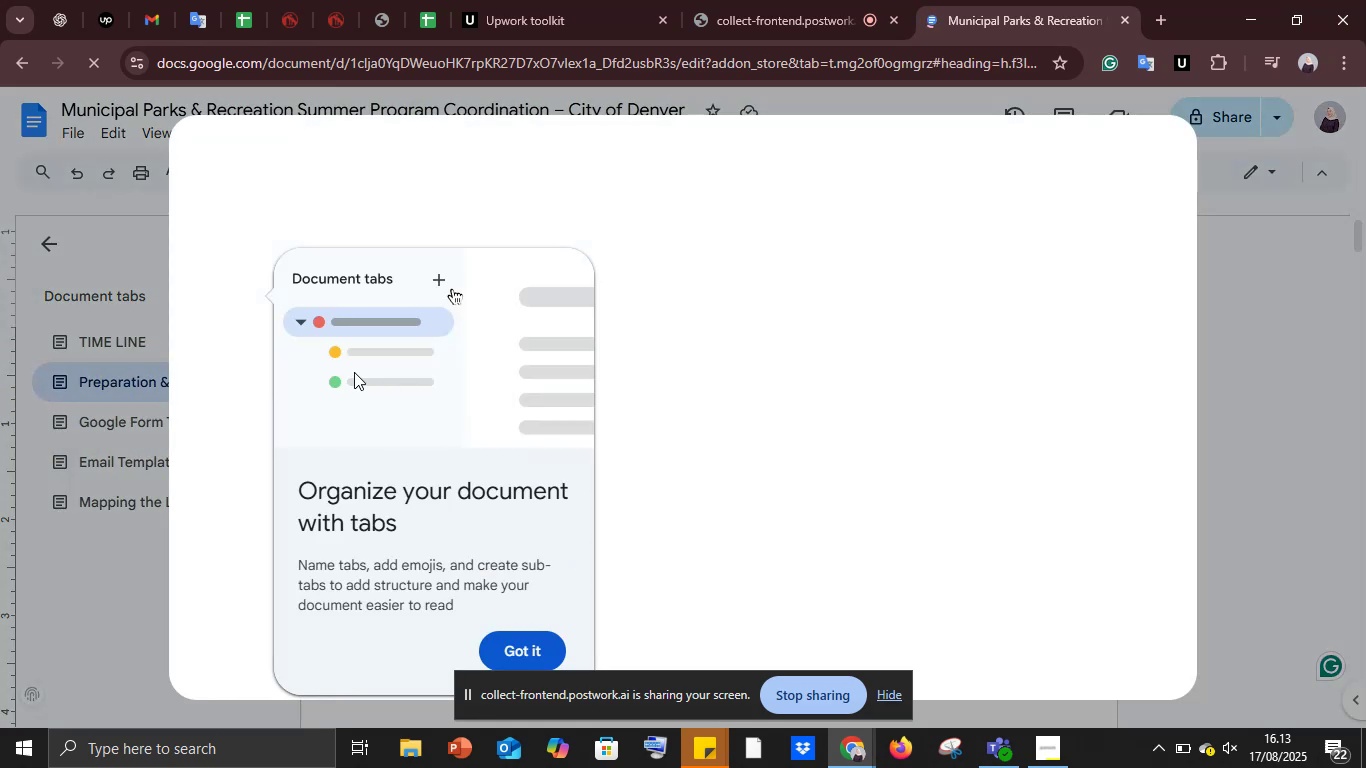 
wait(18.6)
 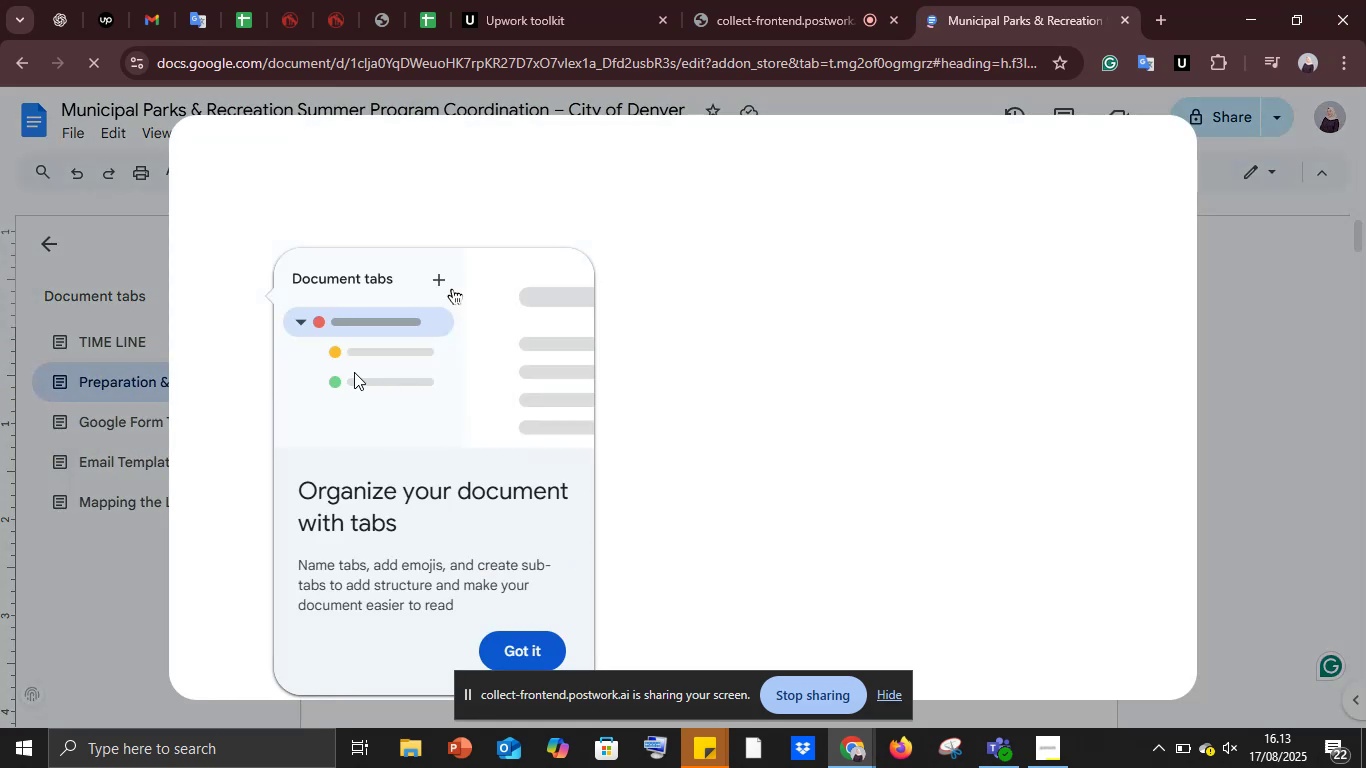 
left_click([555, 649])
 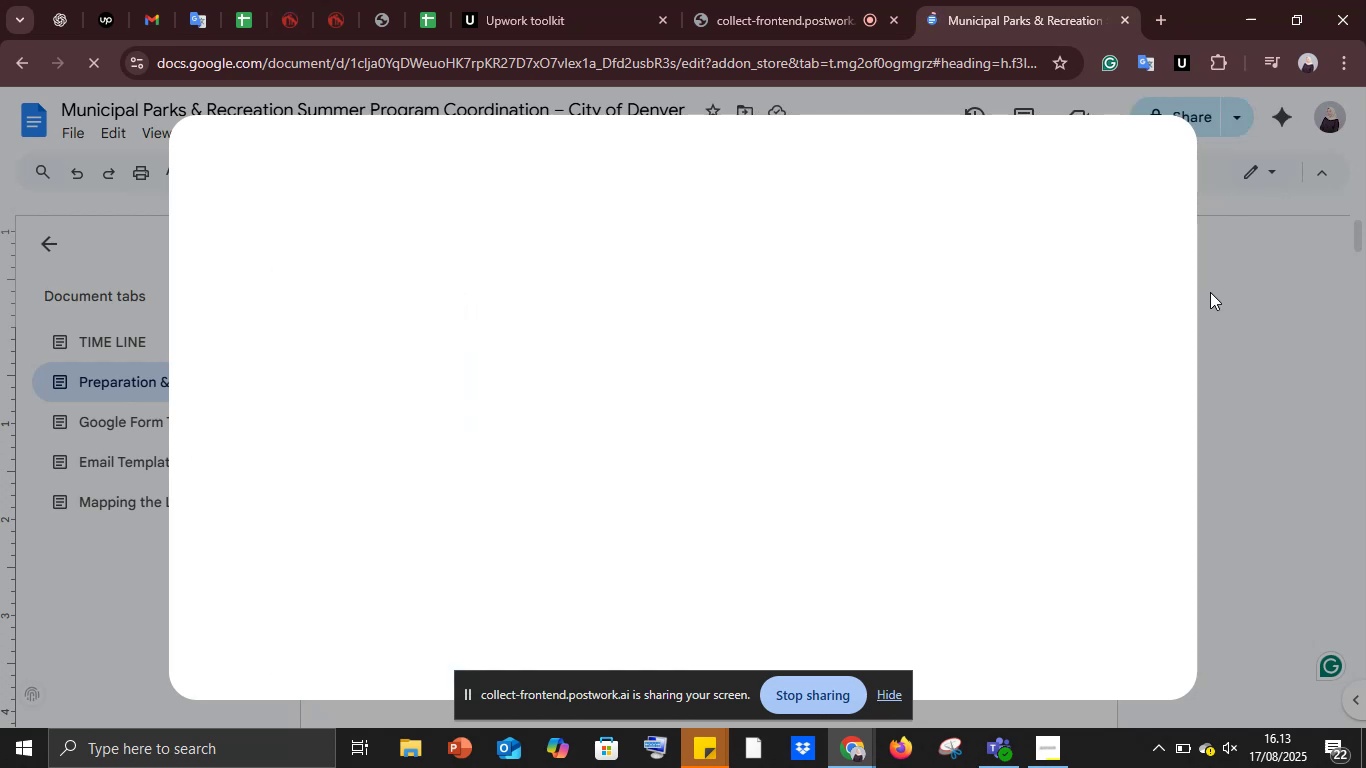 
wait(7.12)
 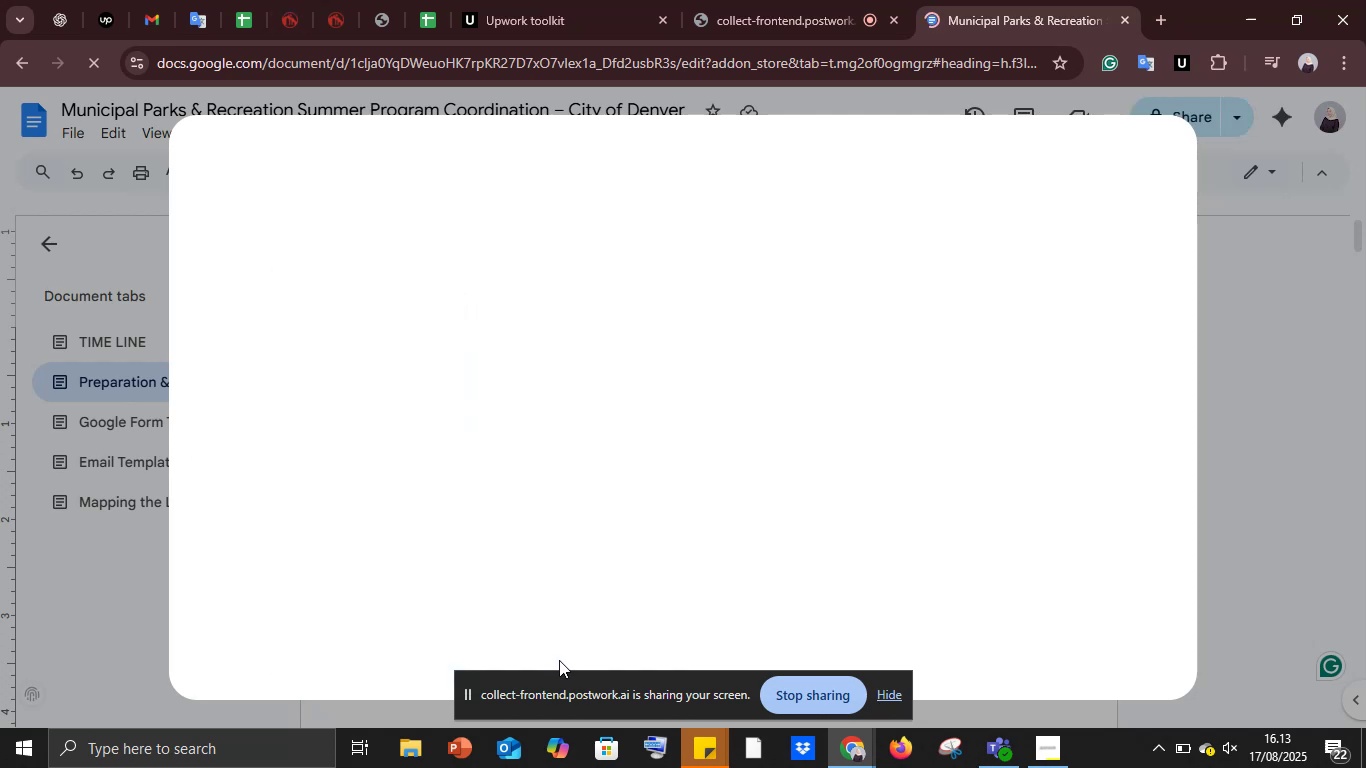 
left_click([1210, 292])
 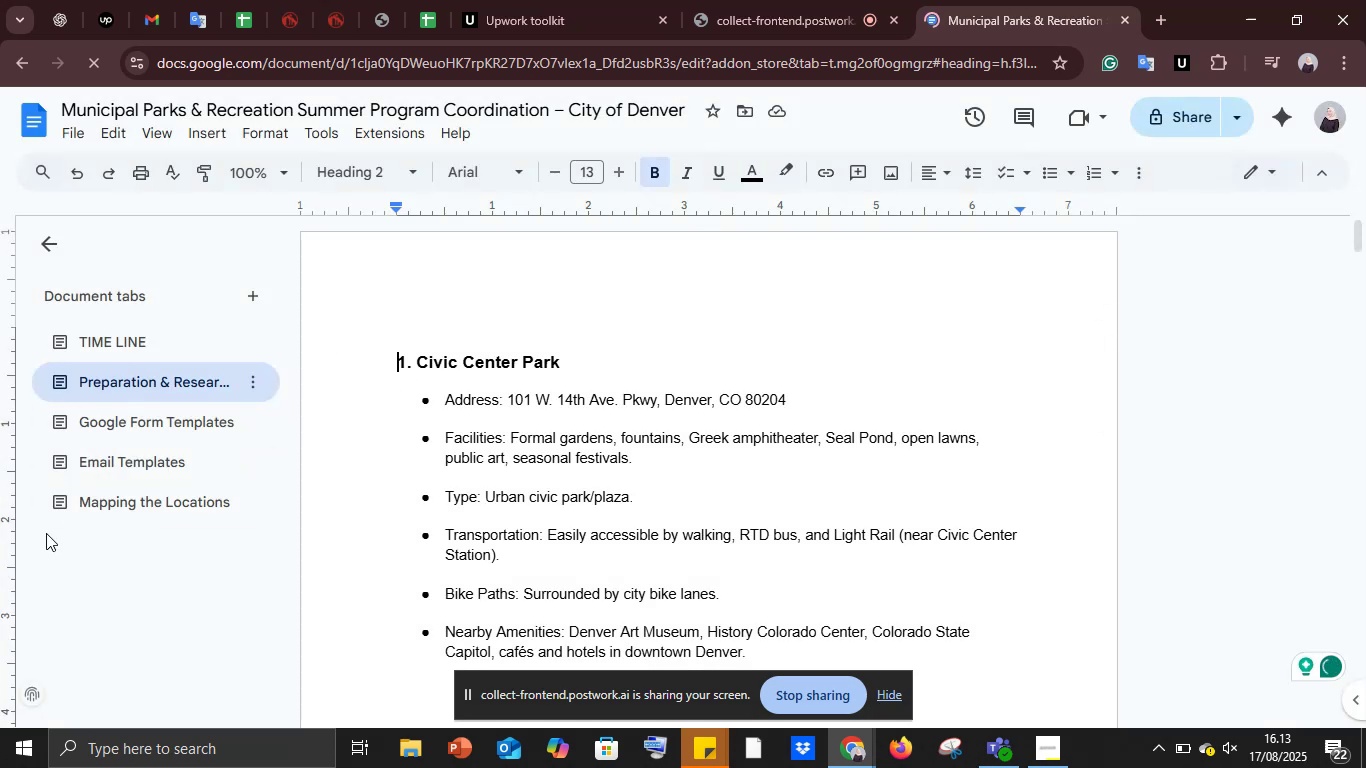 
left_click([123, 504])
 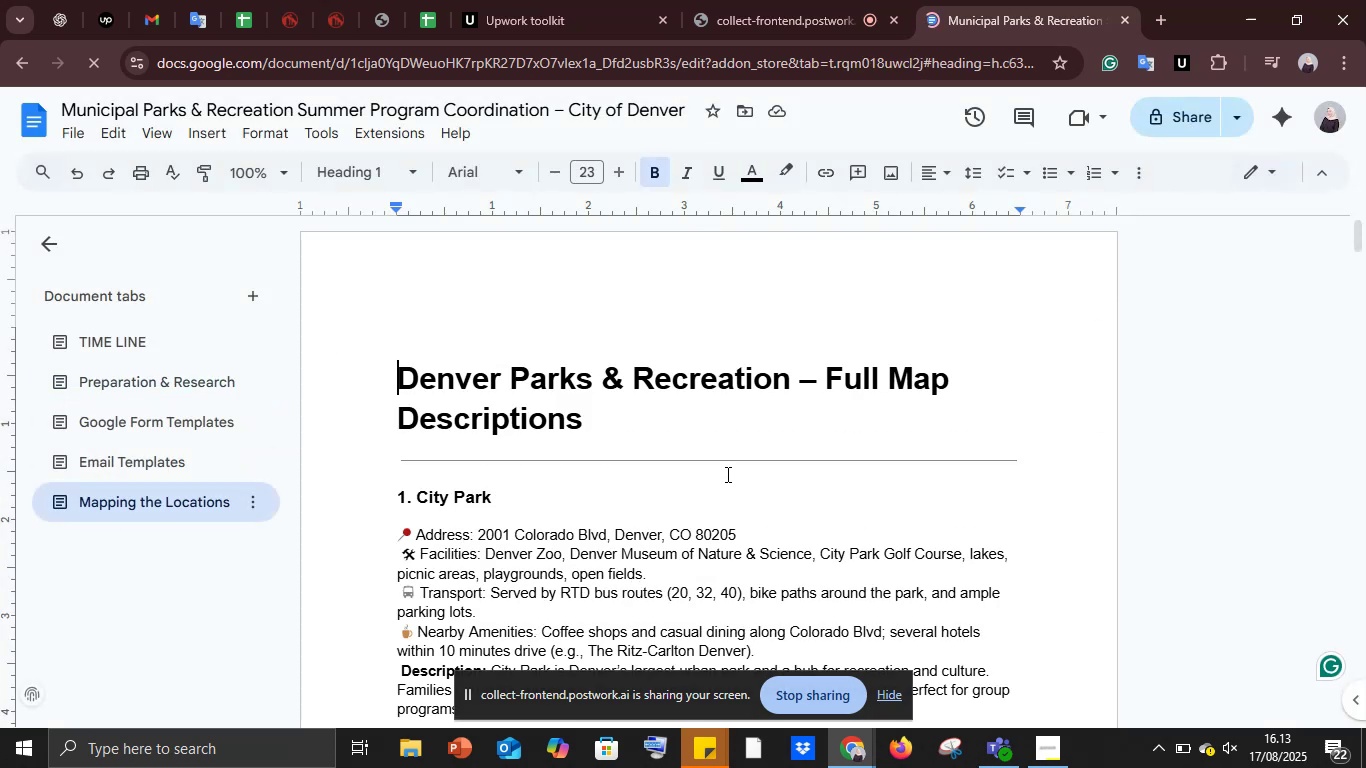 
scroll: coordinate [729, 473], scroll_direction: down, amount: 6.0
 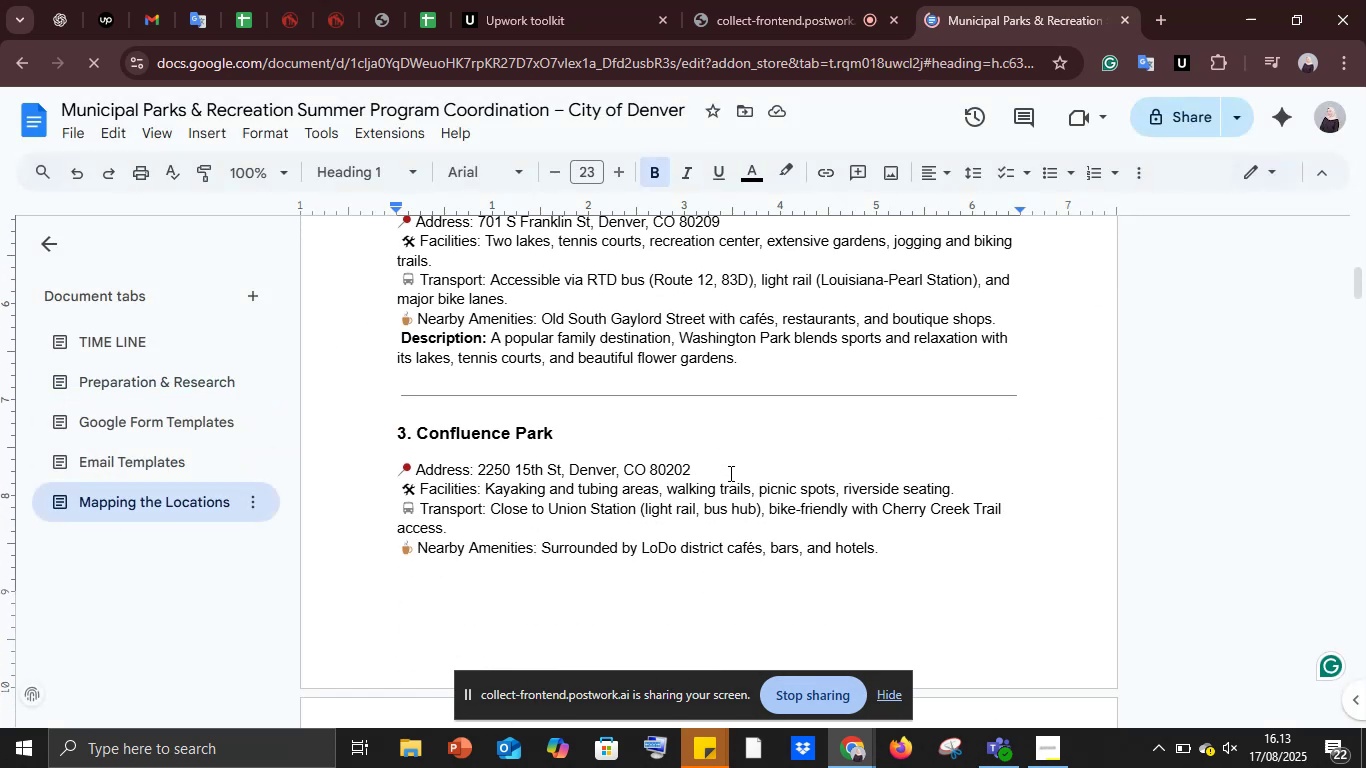 
scroll: coordinate [595, 515], scroll_direction: up, amount: 7.0
 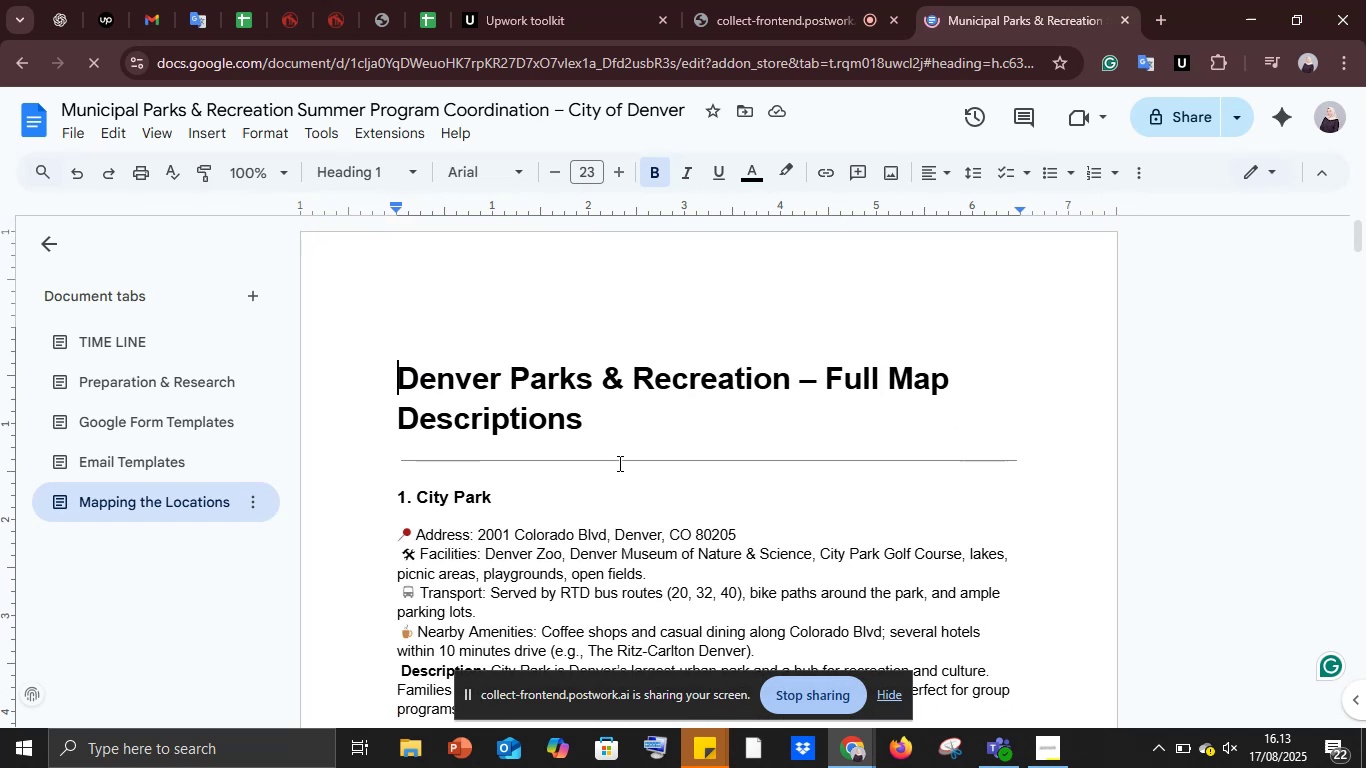 
left_click([615, 453])
 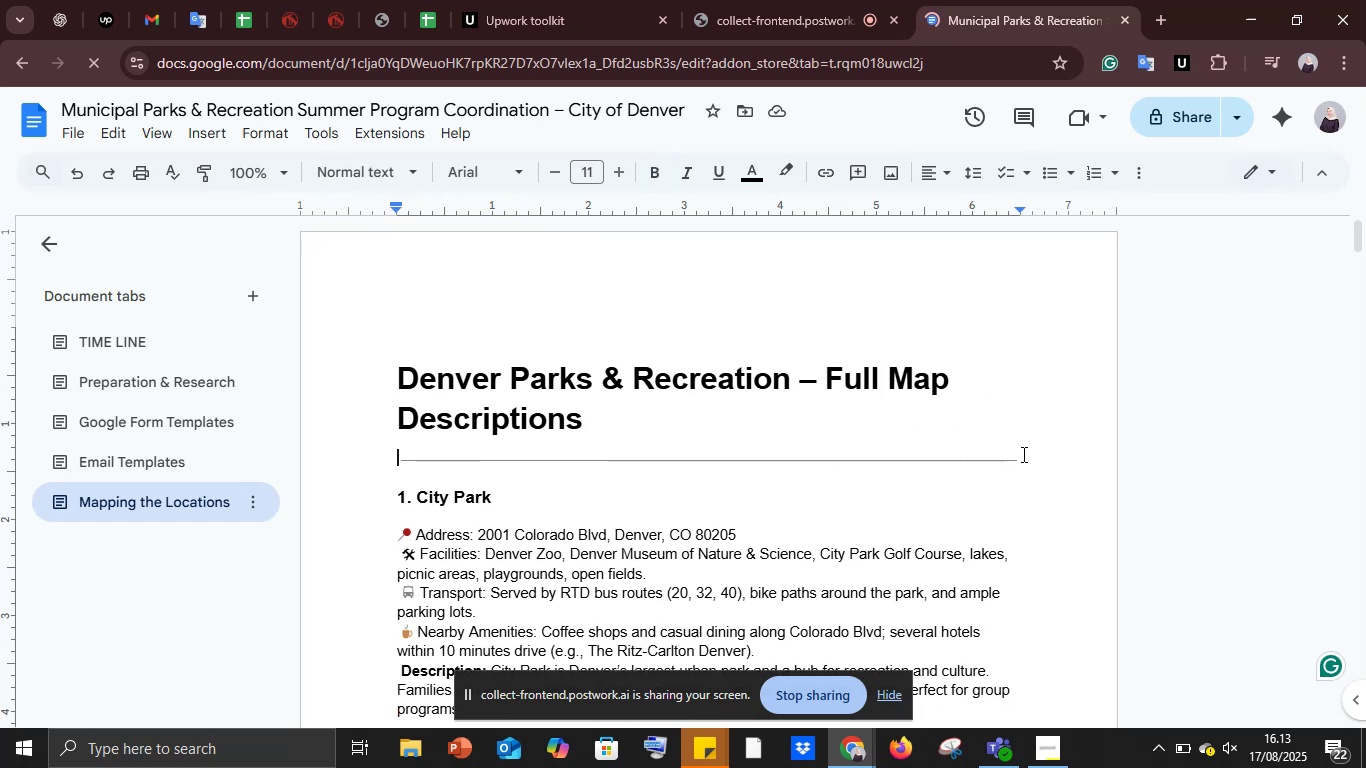 
left_click([1041, 455])
 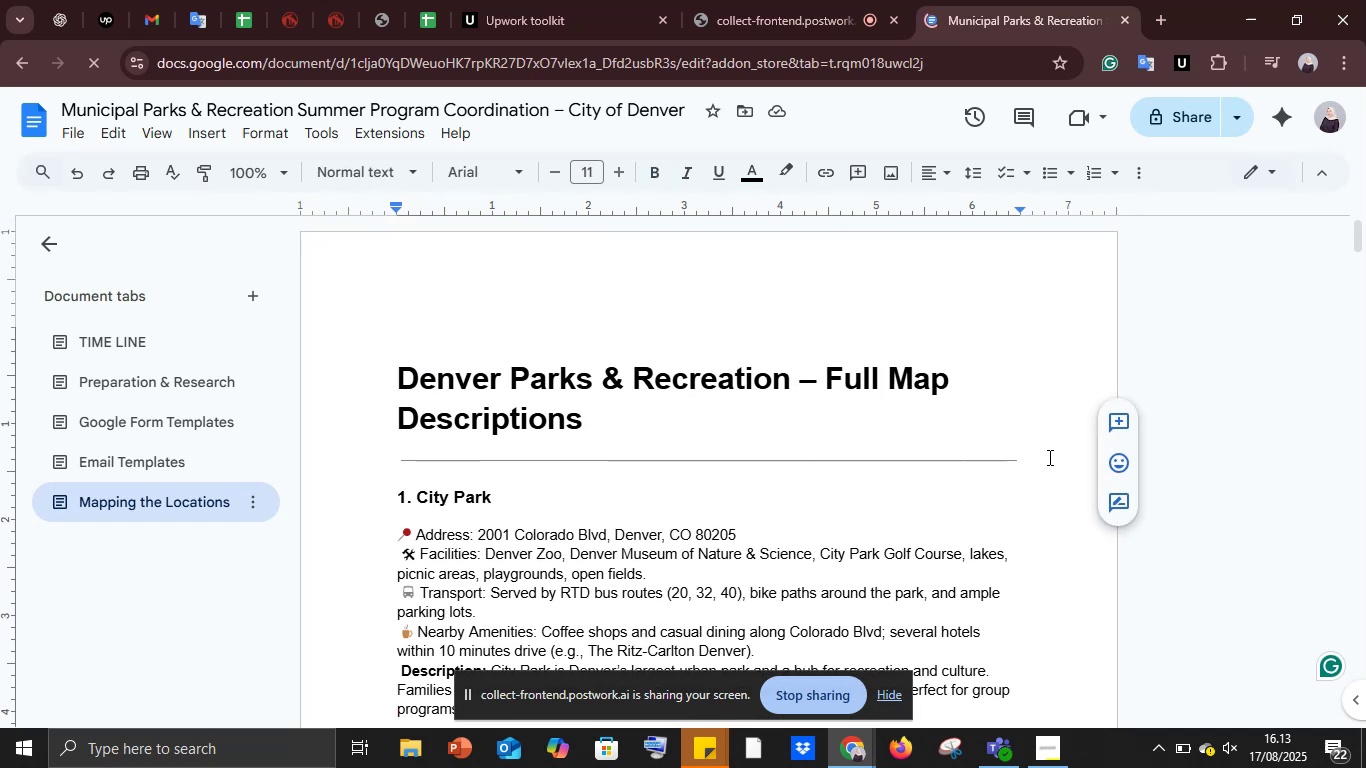 
left_click_drag(start_coordinate=[1048, 457], to_coordinate=[380, 366])
 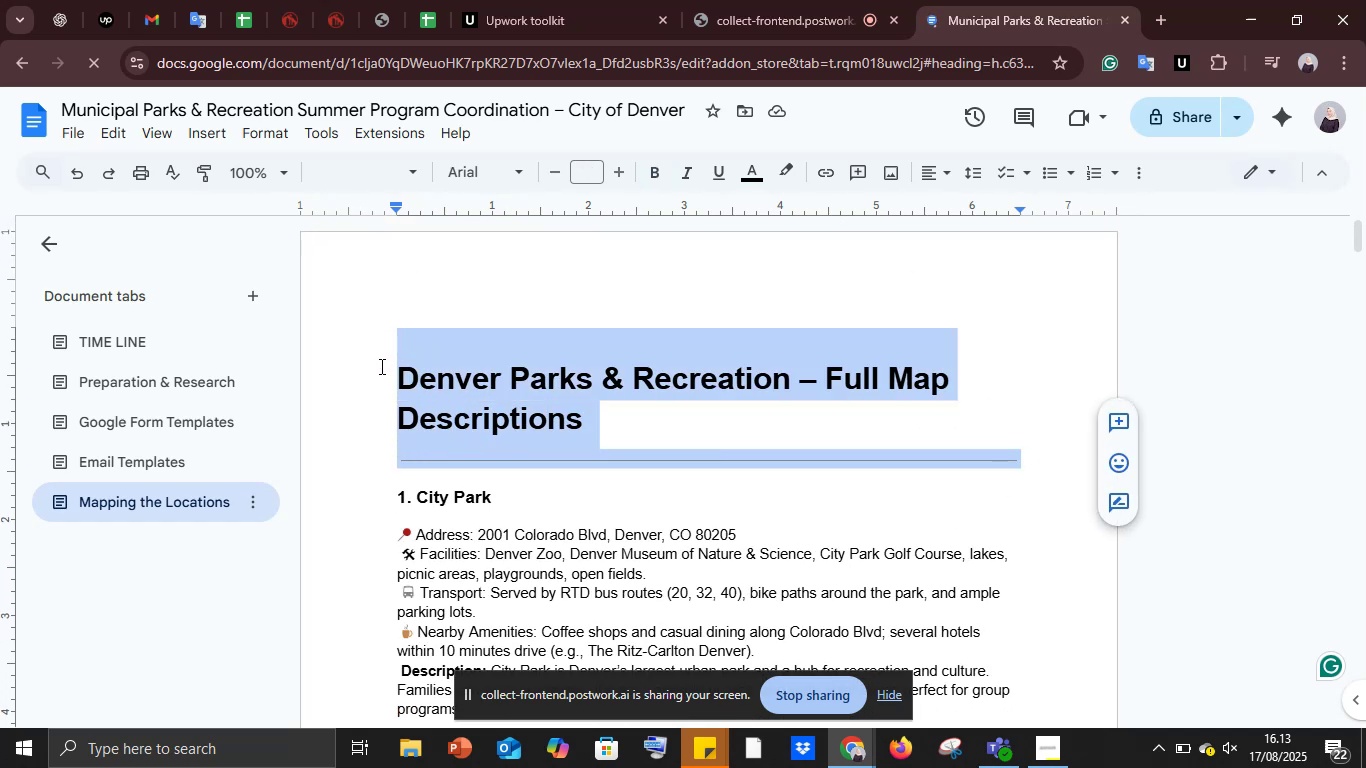 
key(Backspace)
 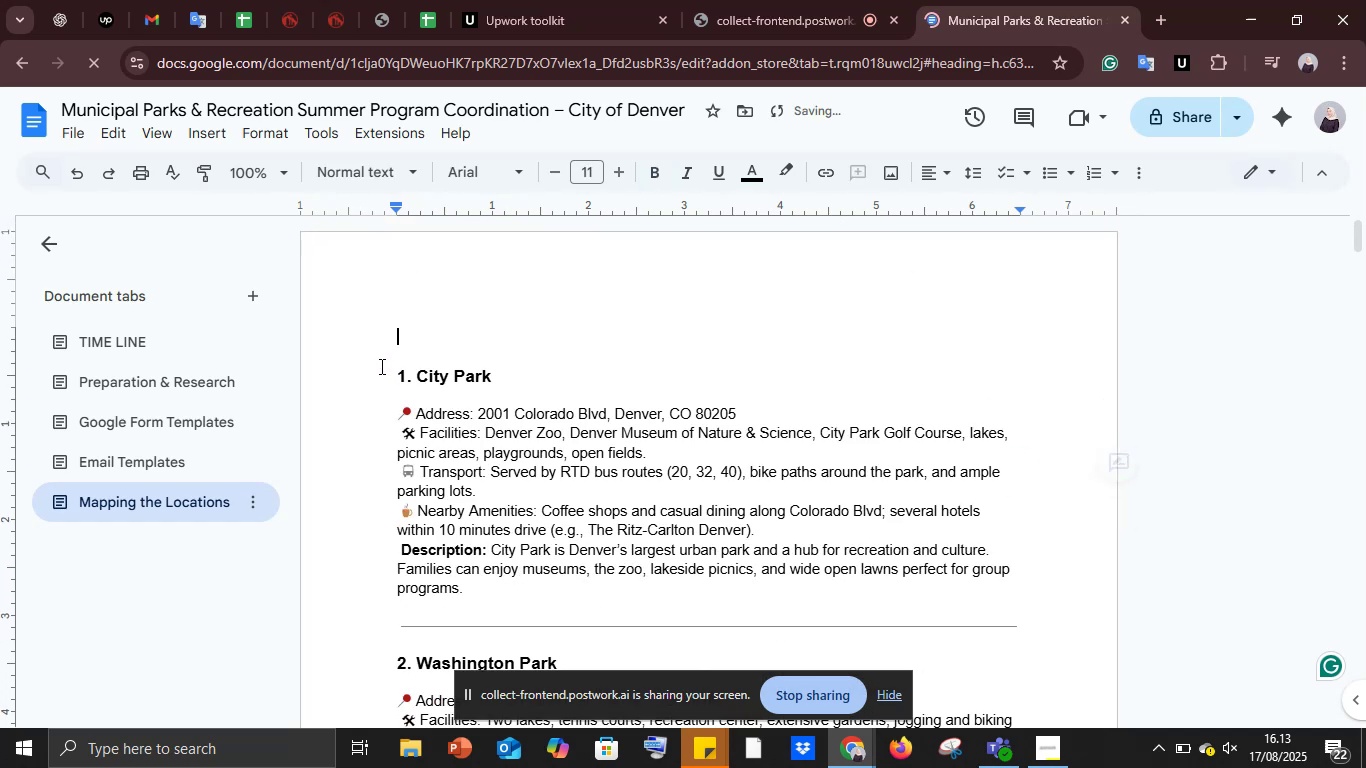 
key(Backspace)
 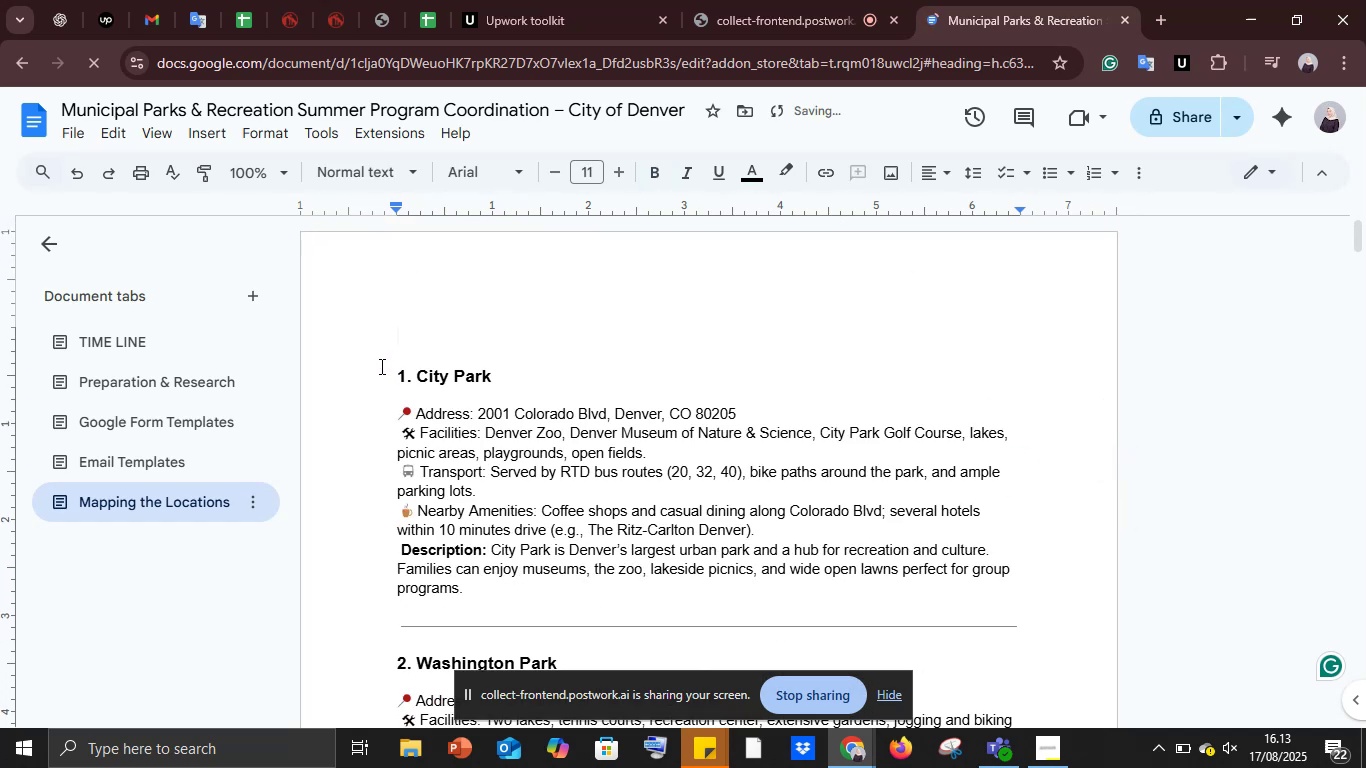 
scroll: coordinate [501, 423], scroll_direction: down, amount: 2.0
 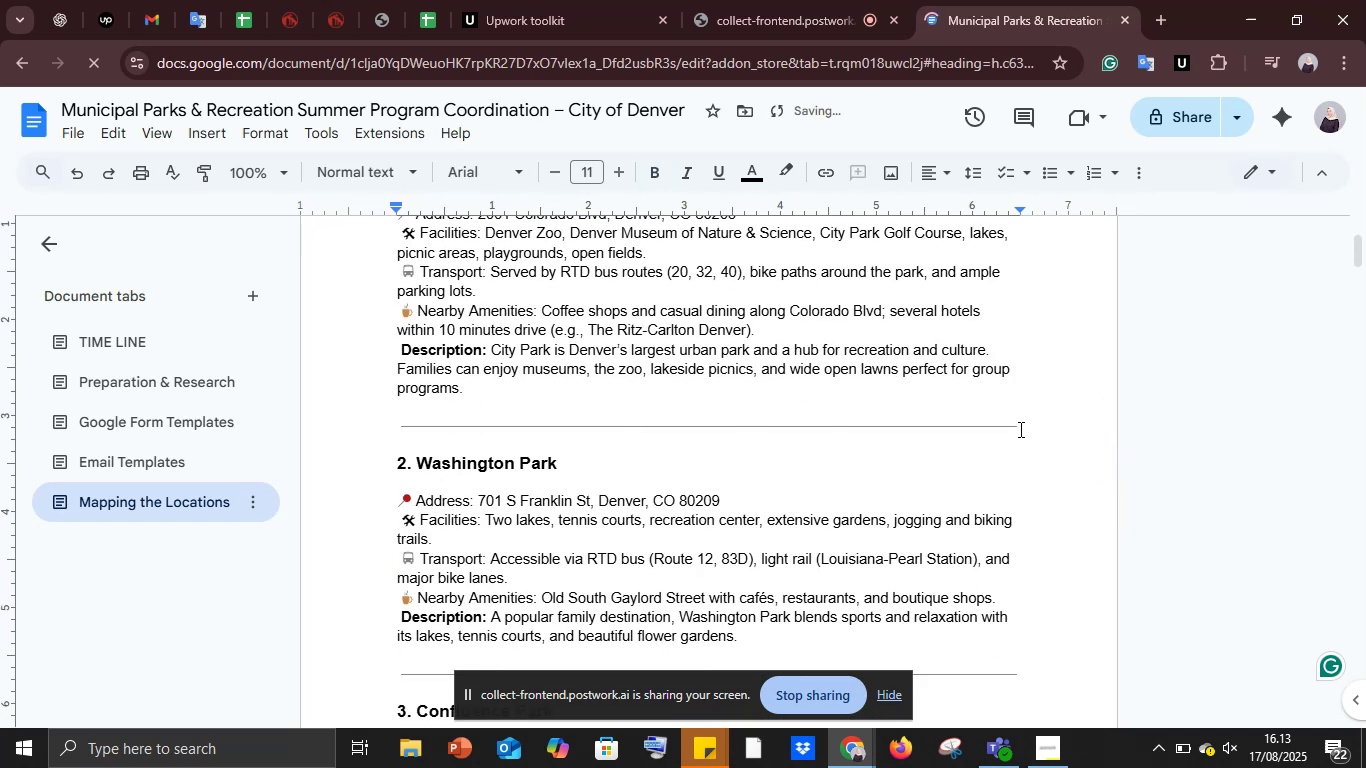 
left_click([1049, 420])
 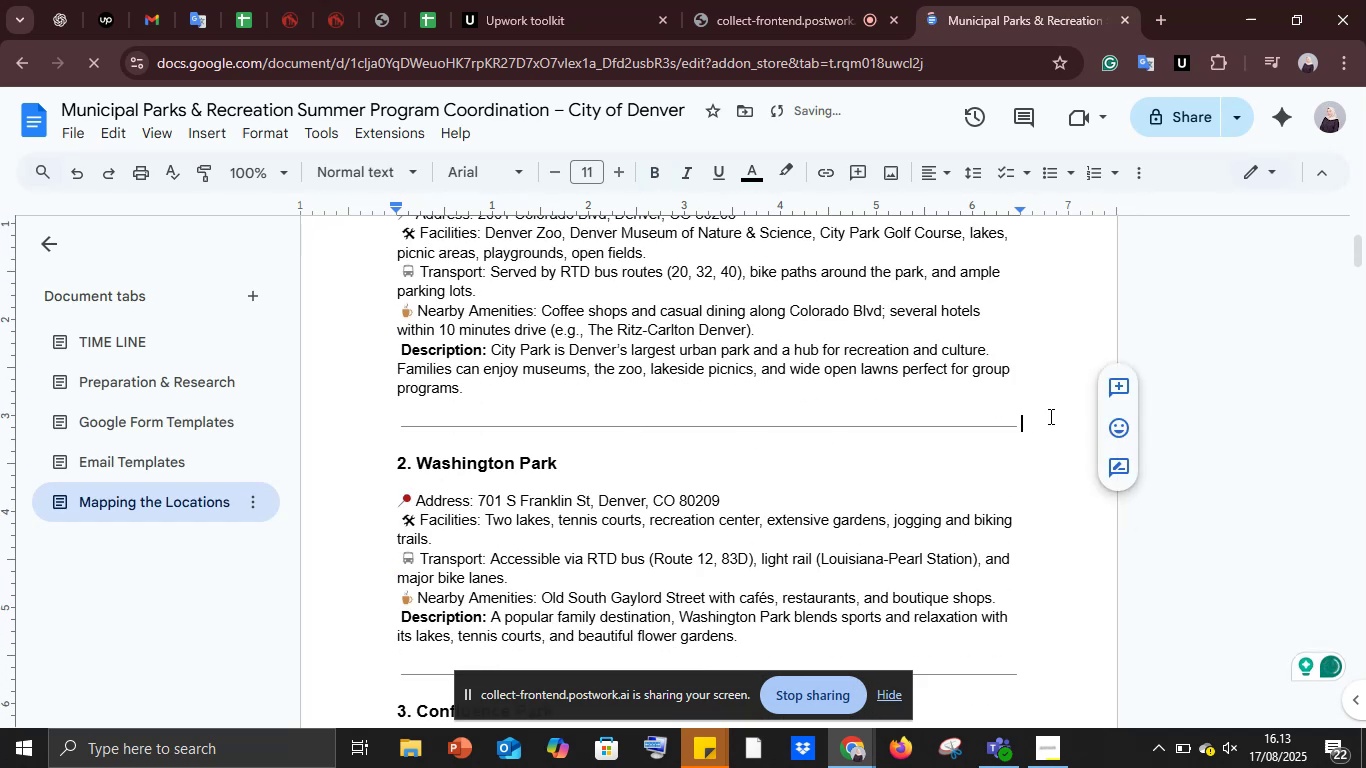 
key(Backspace)
 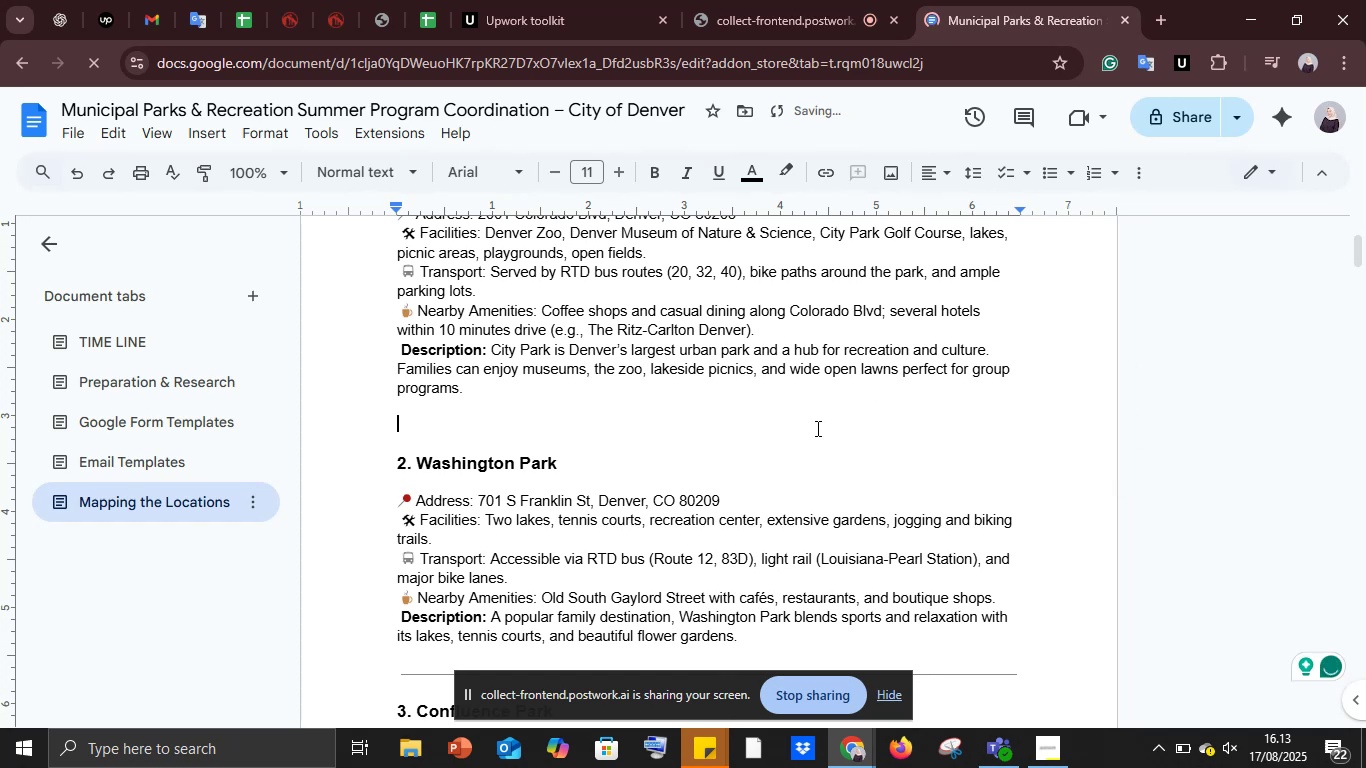 
scroll: coordinate [798, 457], scroll_direction: down, amount: 2.0
 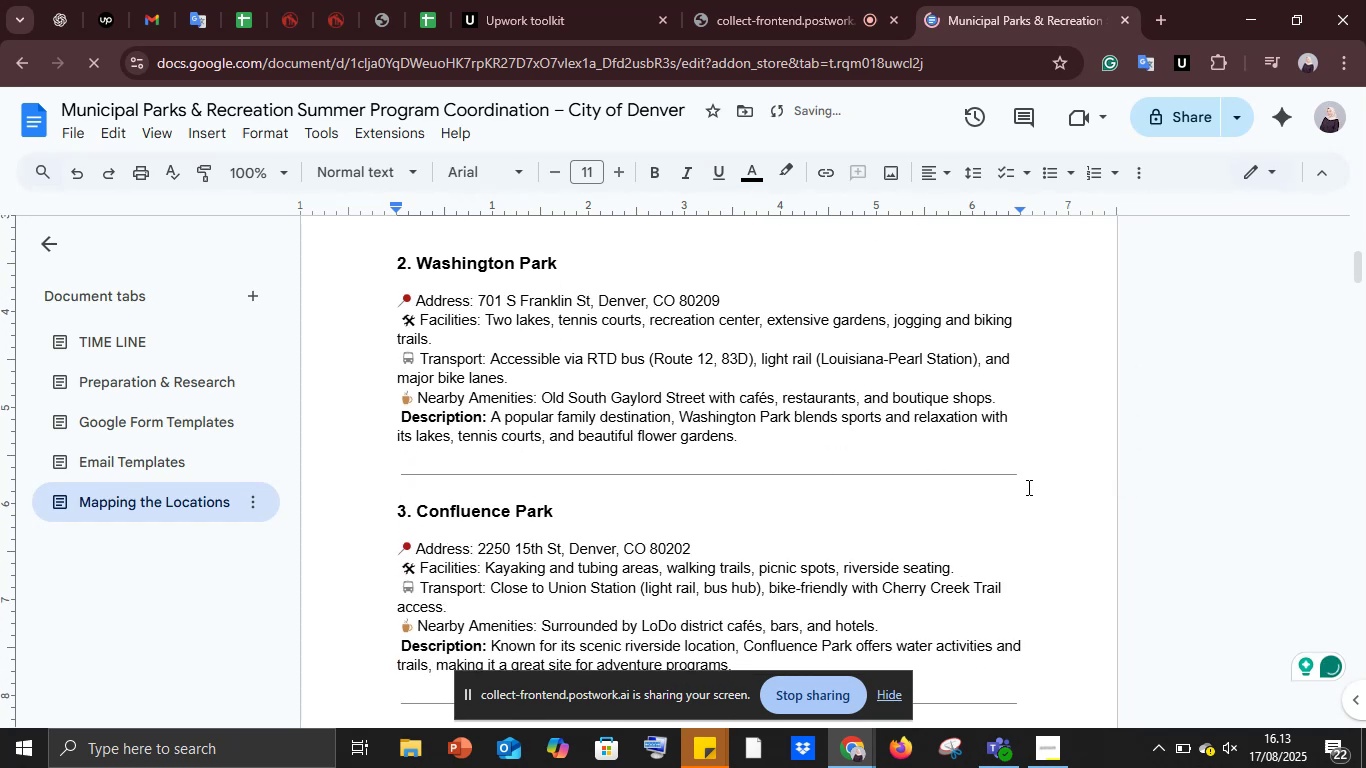 
left_click([1031, 477])
 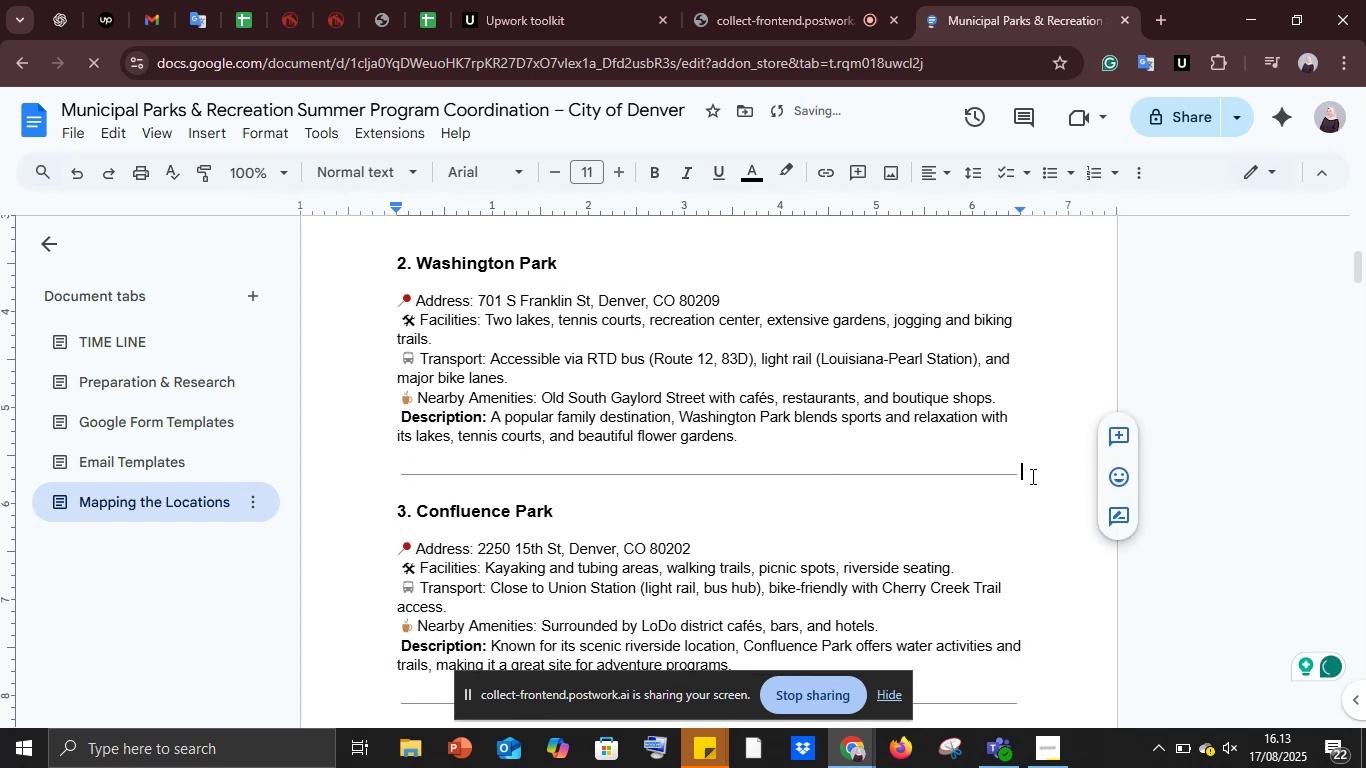 
key(Backspace)
 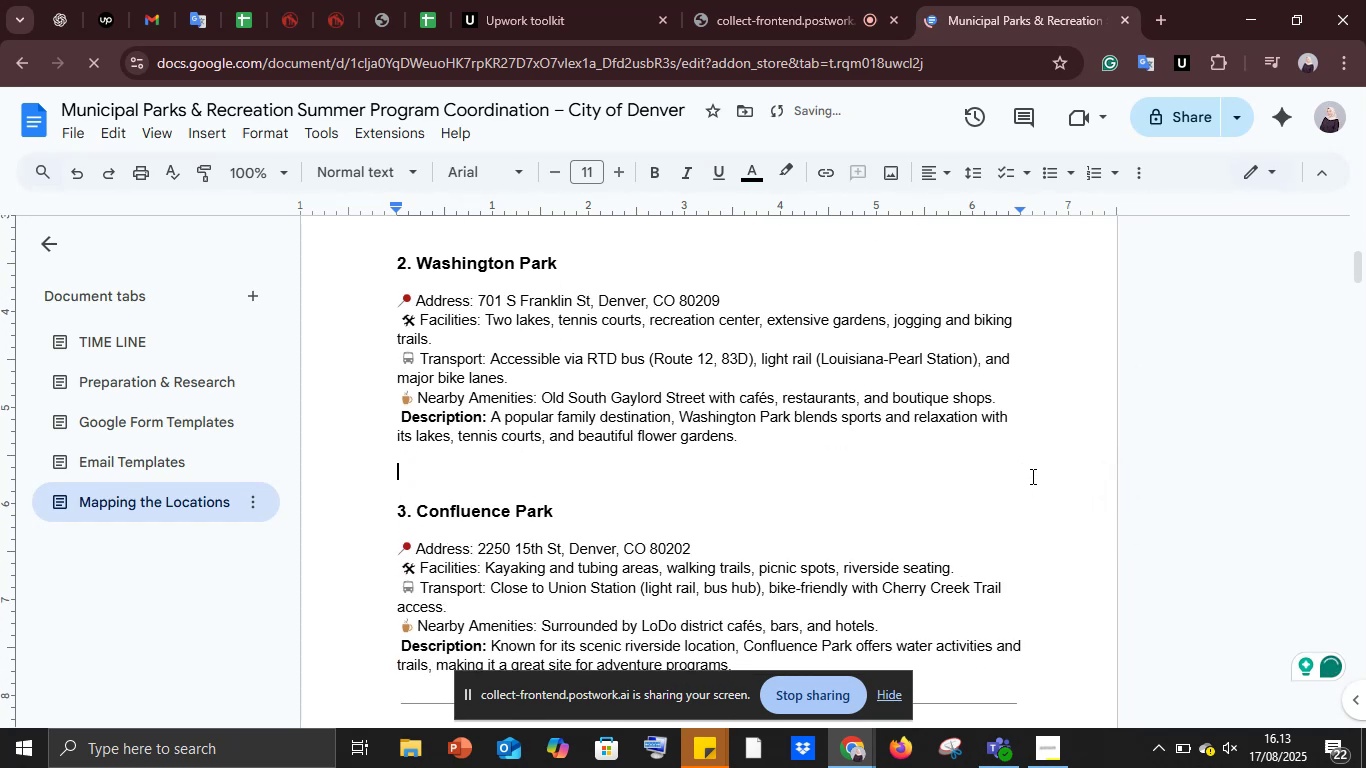 
scroll: coordinate [876, 449], scroll_direction: down, amount: 2.0
 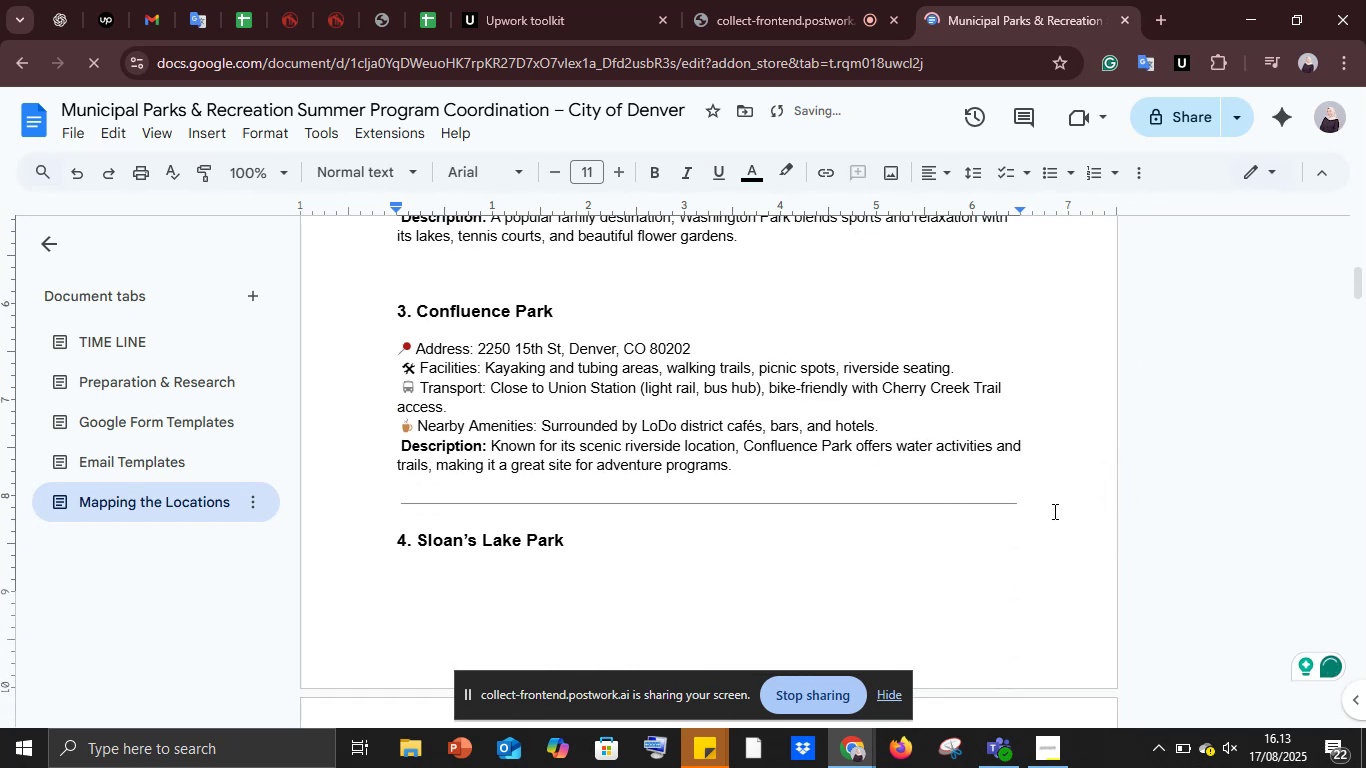 
left_click([1040, 507])
 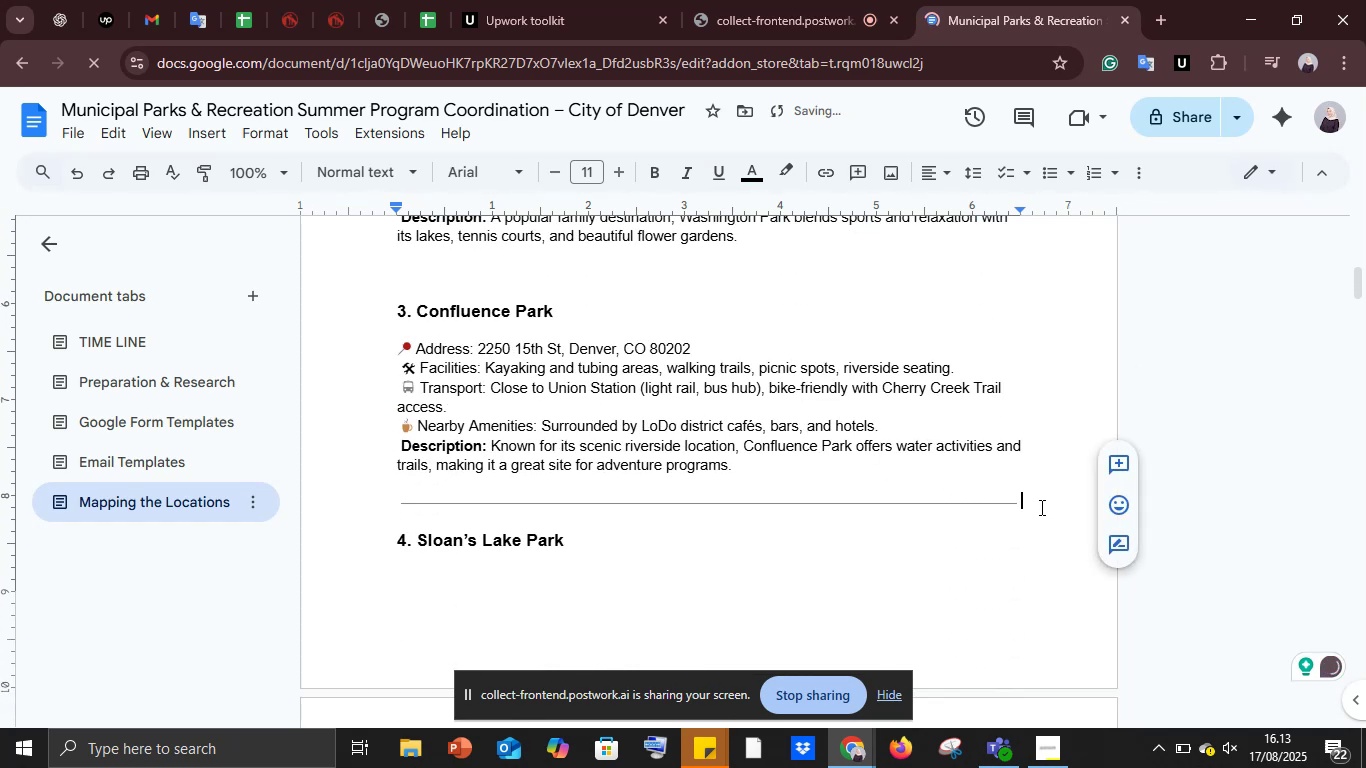 
key(Backspace)
 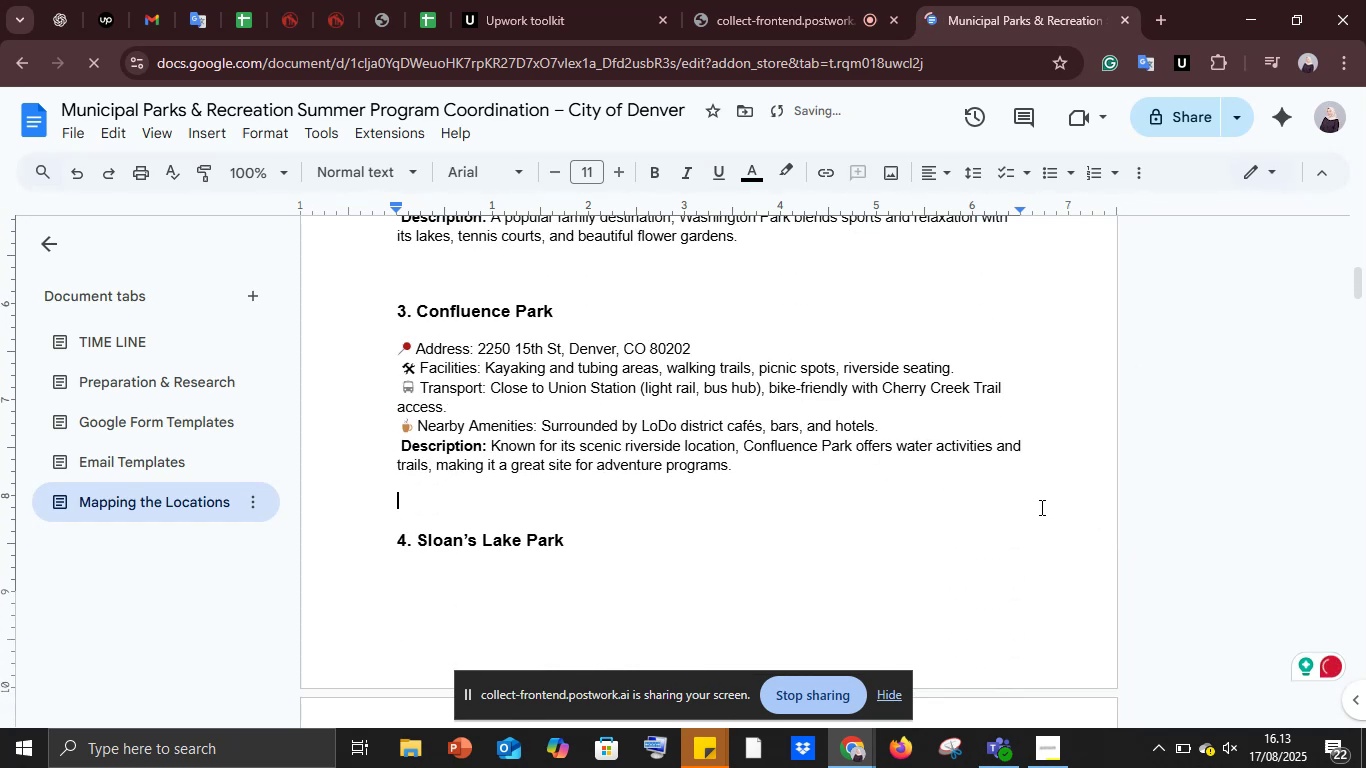 
scroll: coordinate [1016, 537], scroll_direction: down, amount: 5.0
 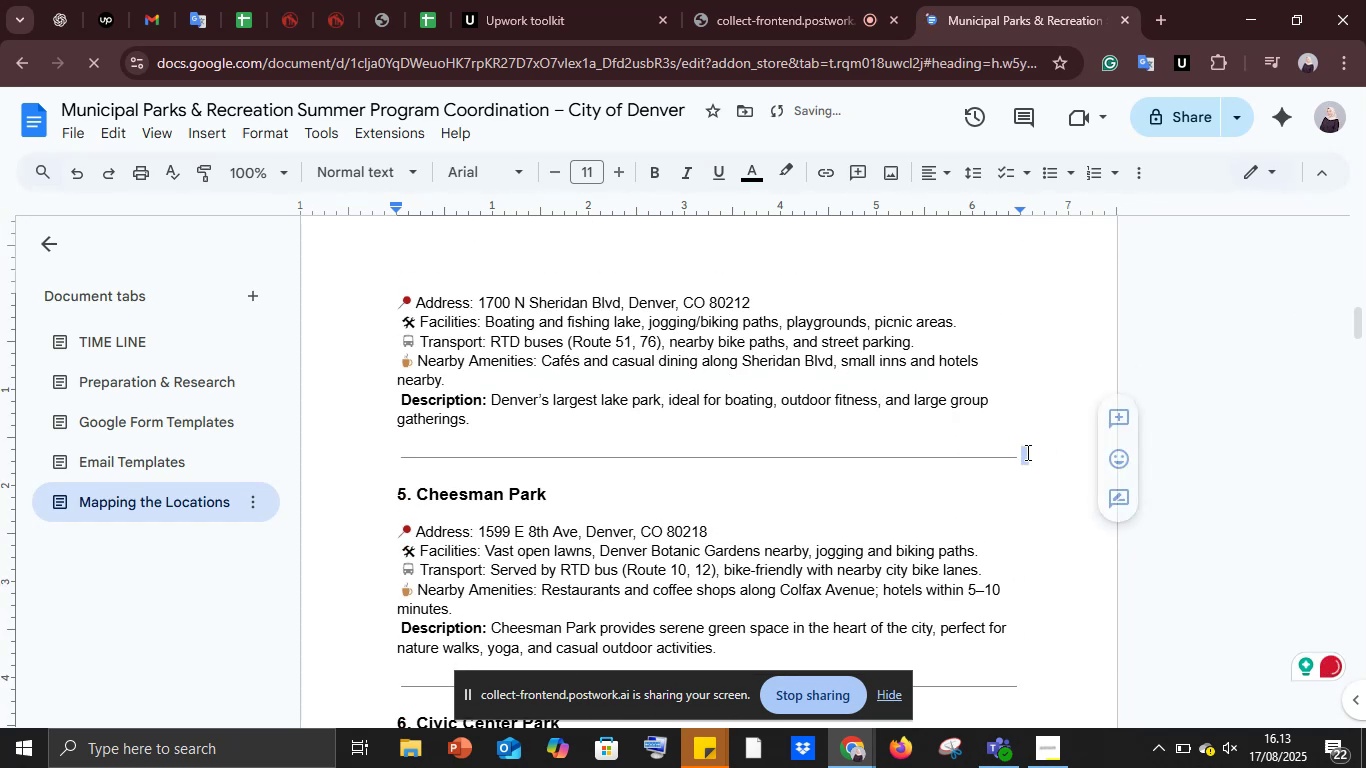 
key(Backspace)
 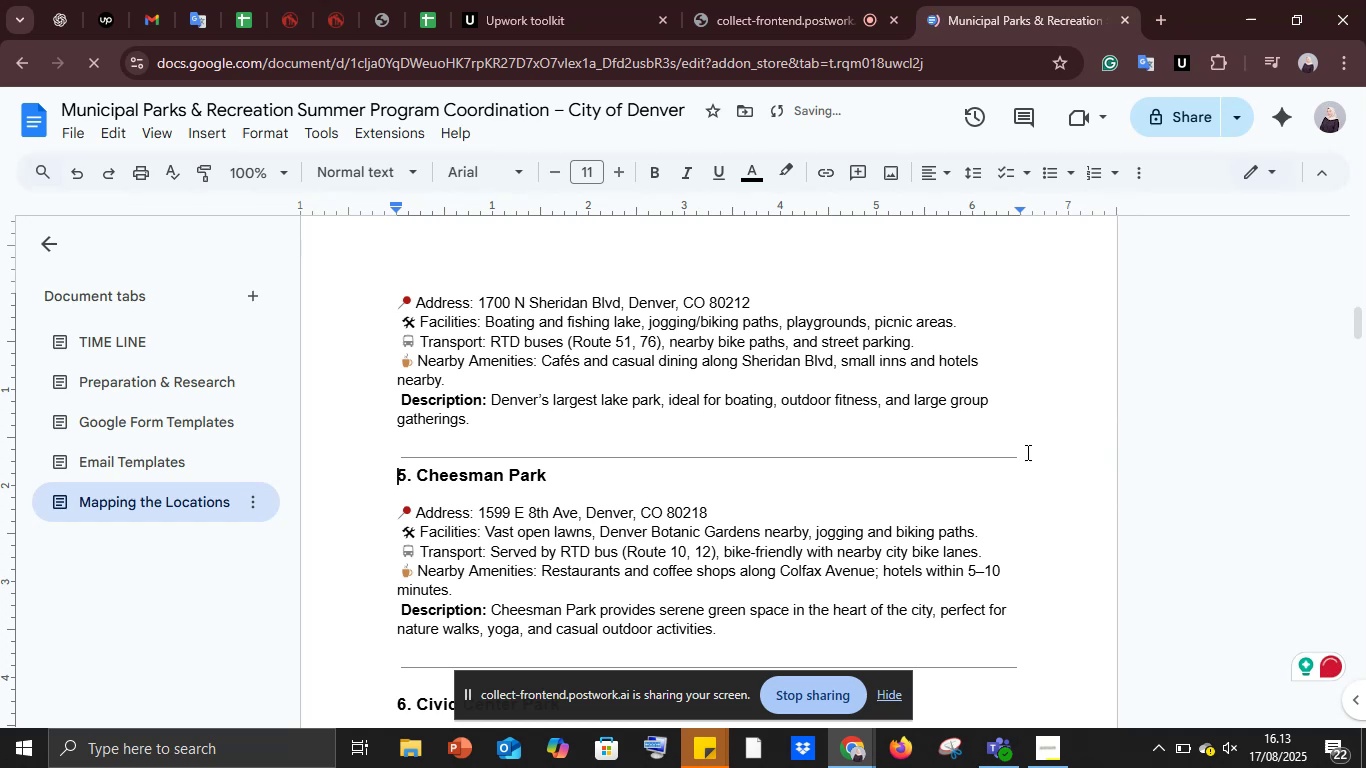 
key(Control+Z)
 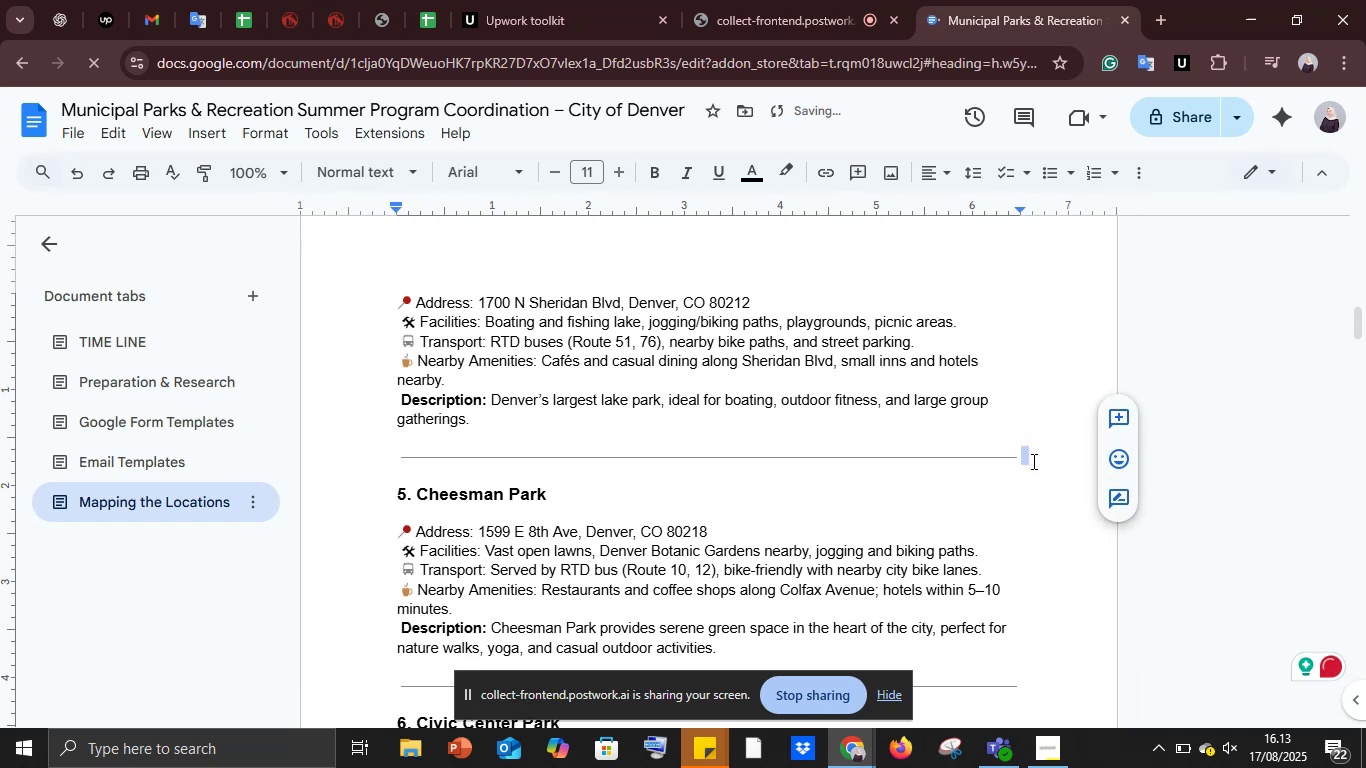 
left_click([1018, 457])
 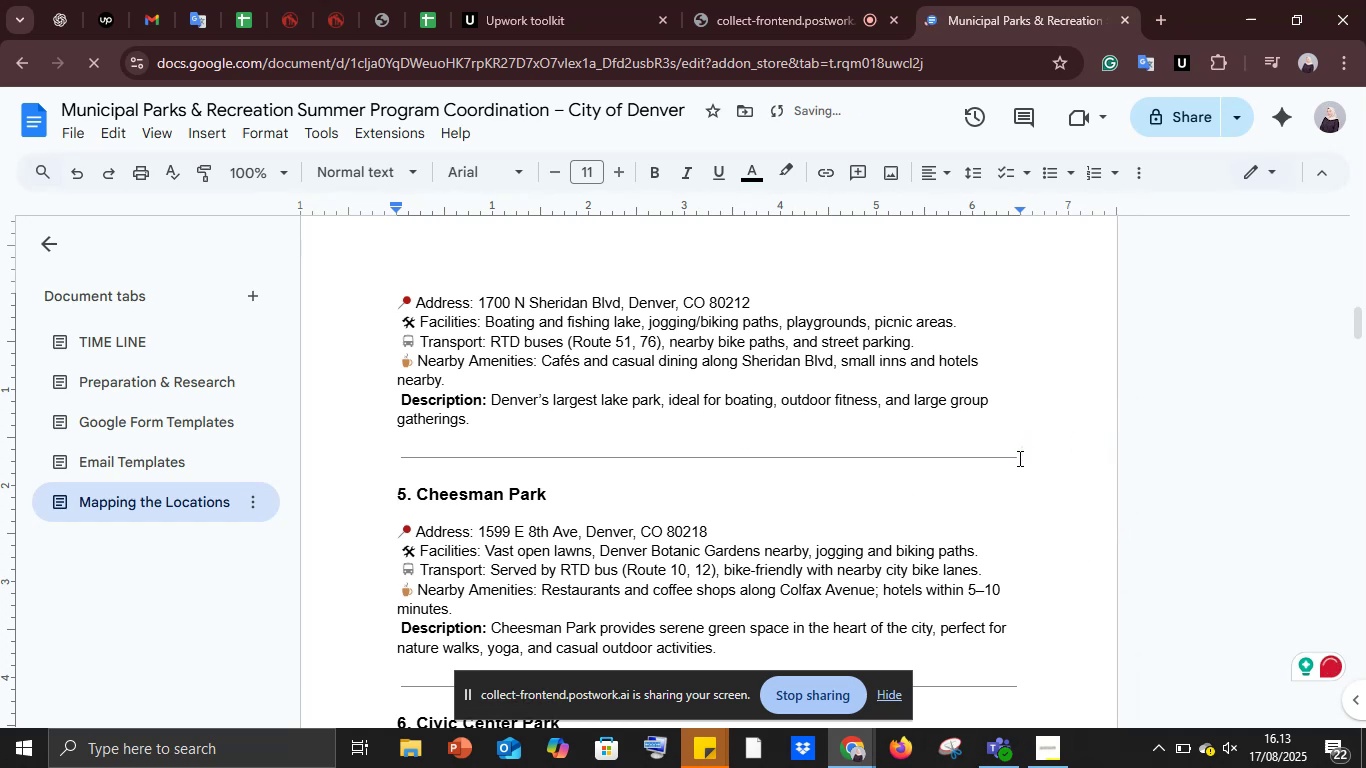 
key(Backspace)
 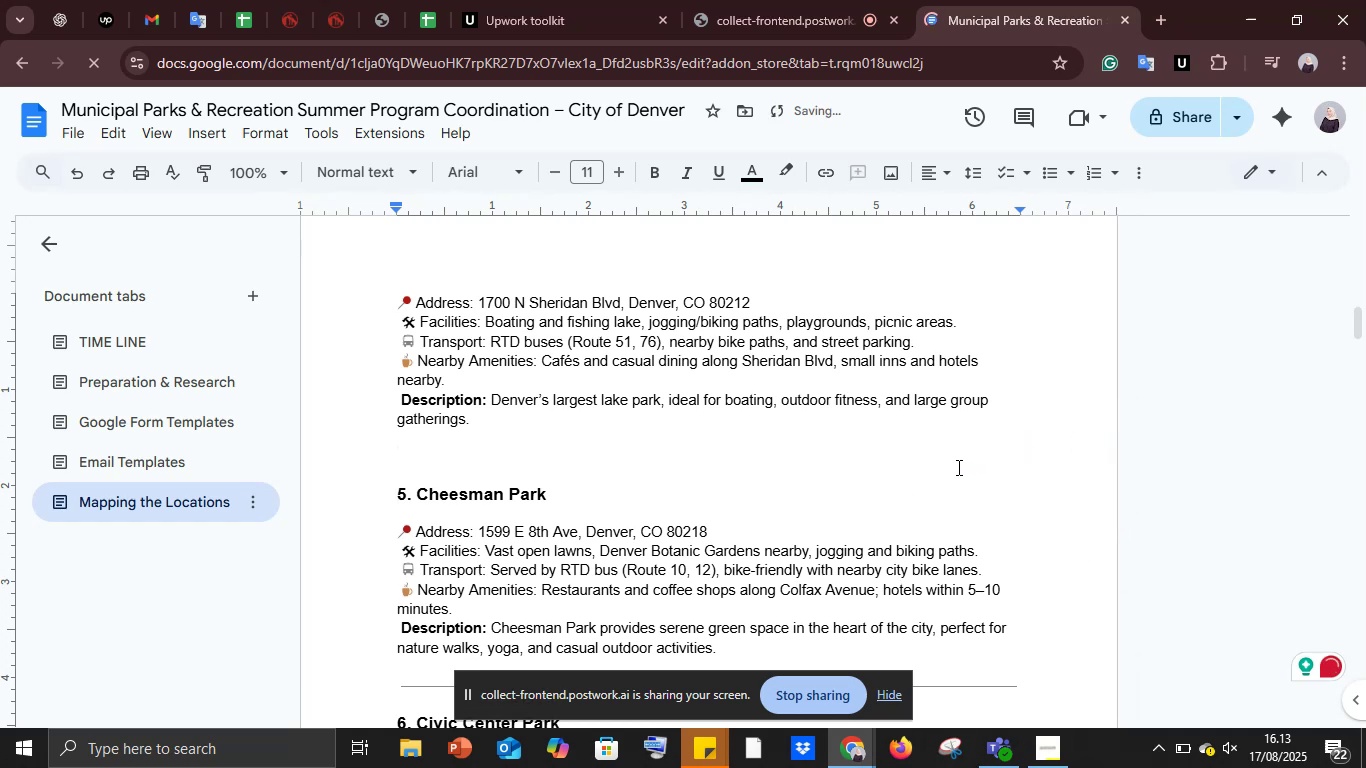 
scroll: coordinate [906, 446], scroll_direction: down, amount: 3.0
 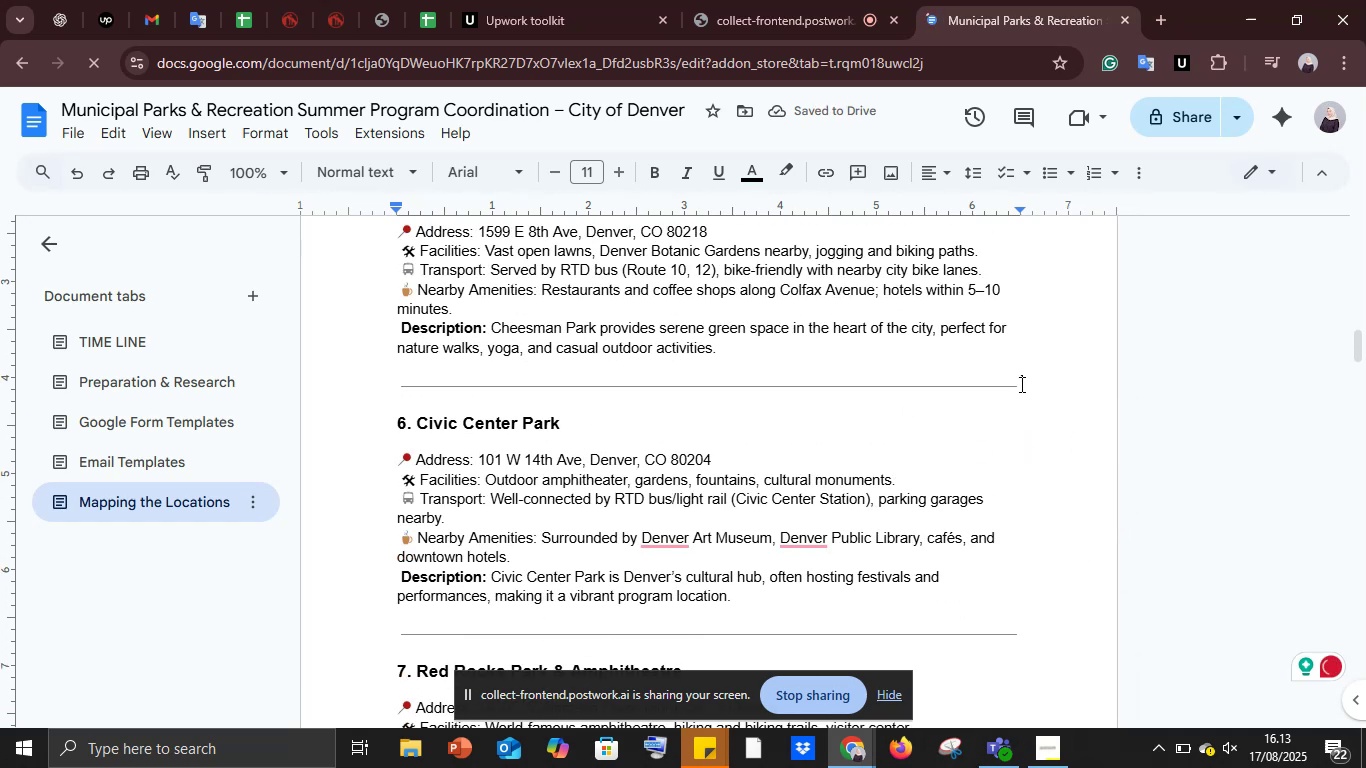 
key(Backspace)
 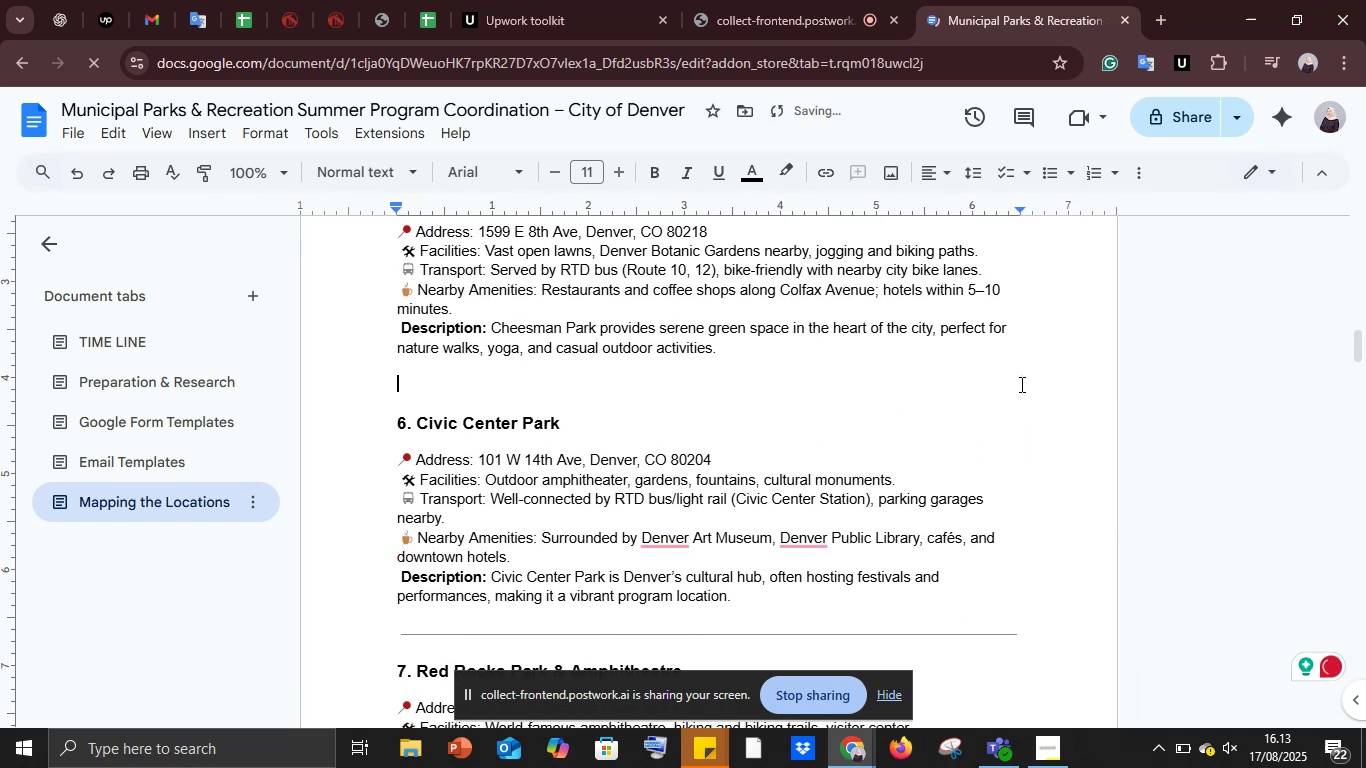 
scroll: coordinate [995, 486], scroll_direction: down, amount: 2.0
 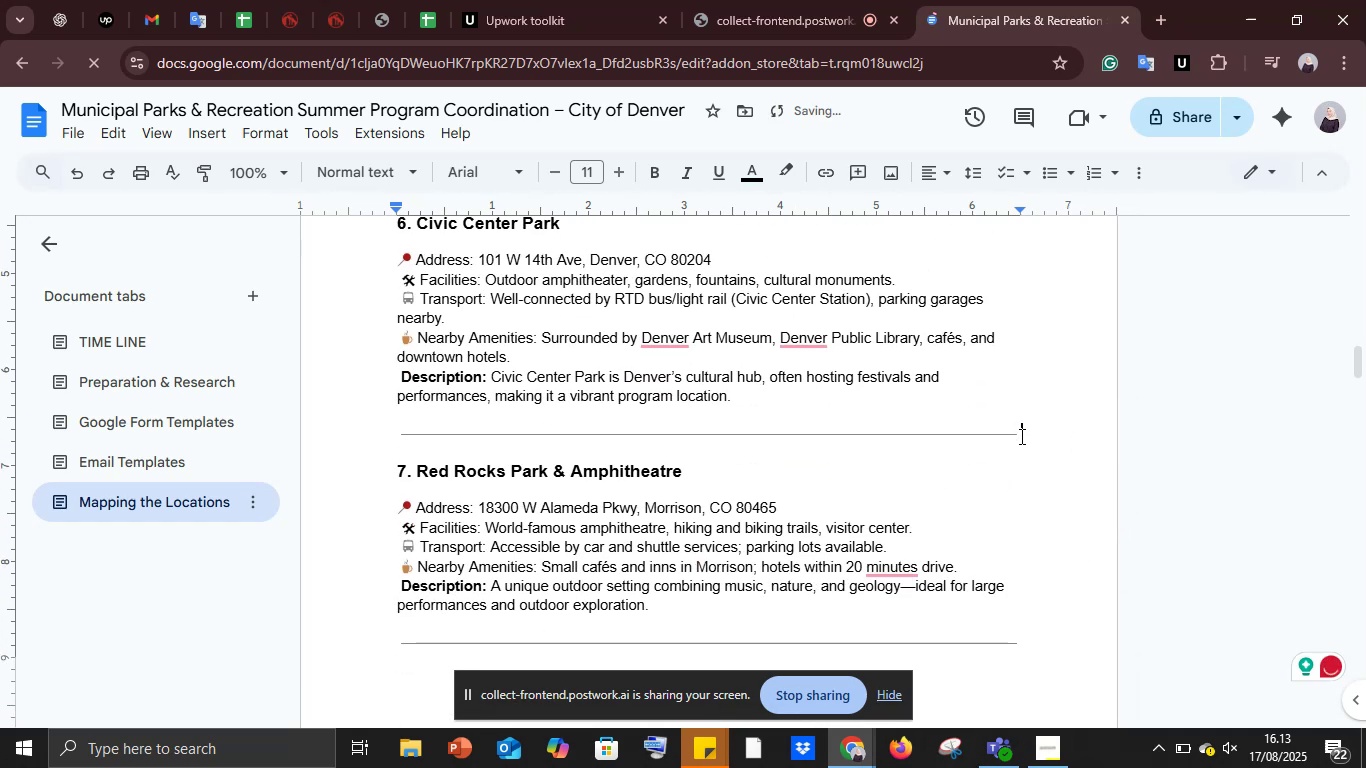 
key(Backspace)
 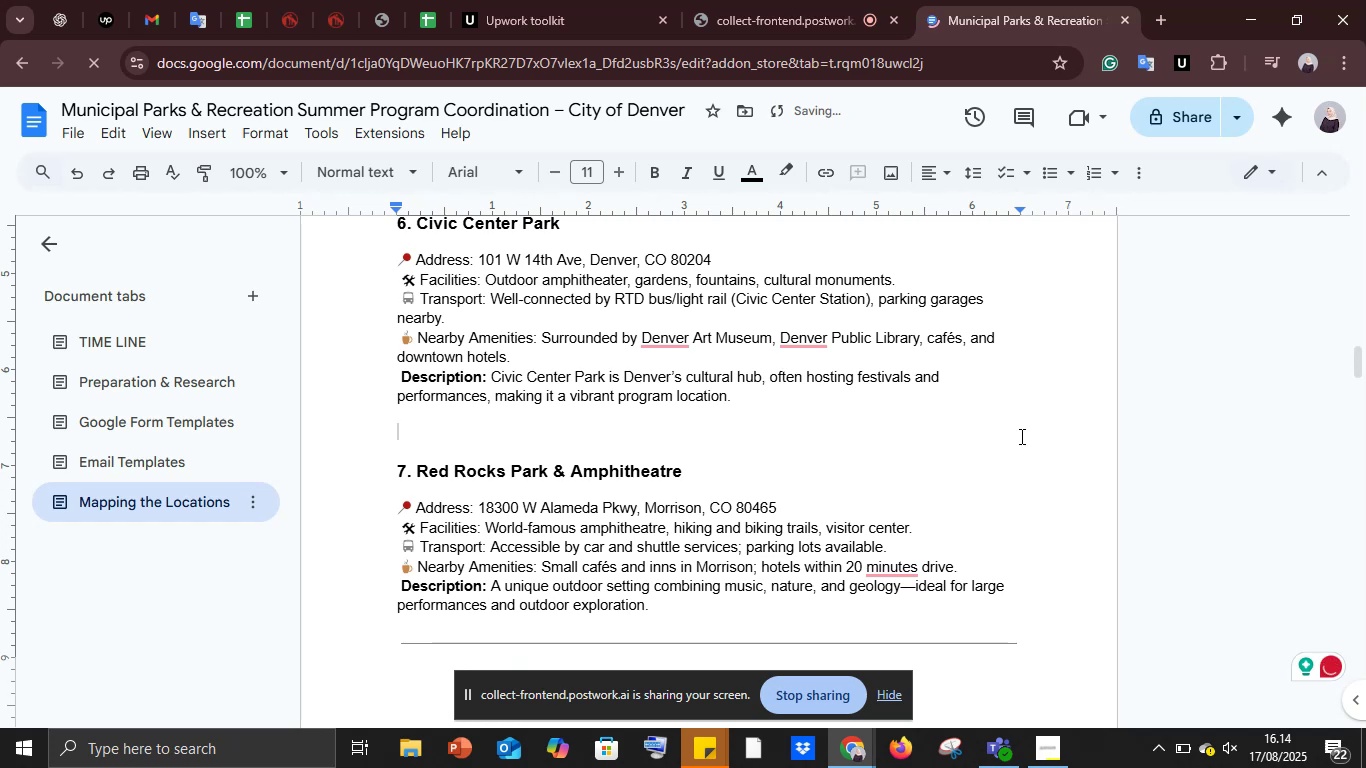 
scroll: coordinate [1020, 441], scroll_direction: down, amount: 1.0
 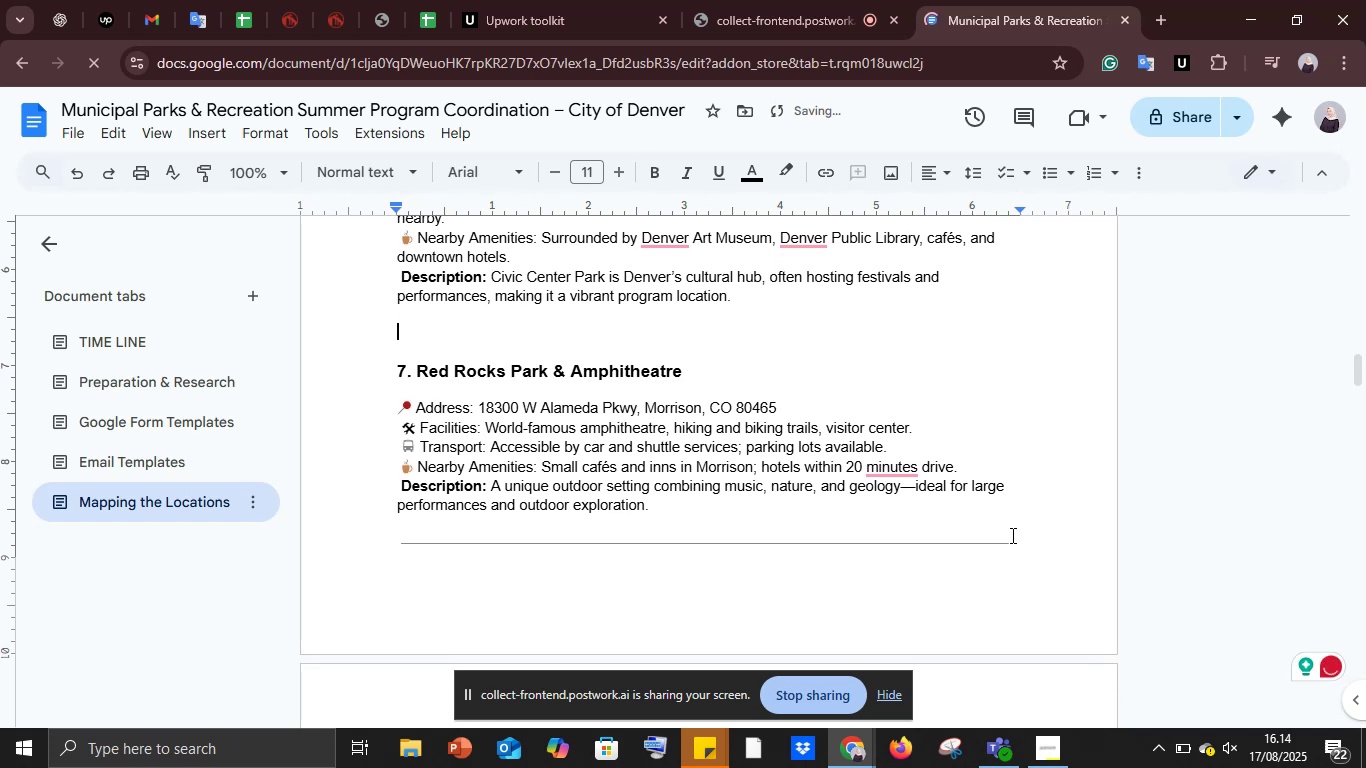 
left_click([1020, 539])
 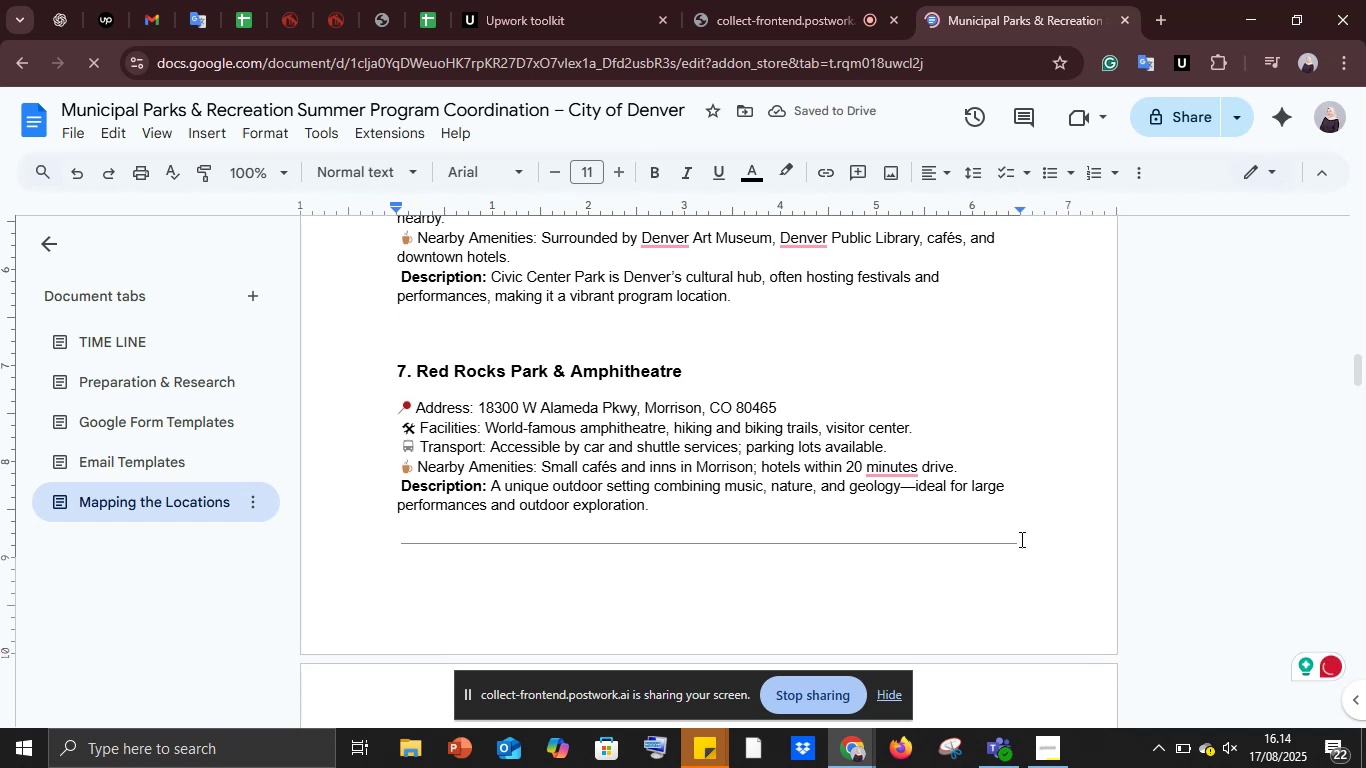 
key(Backspace)
 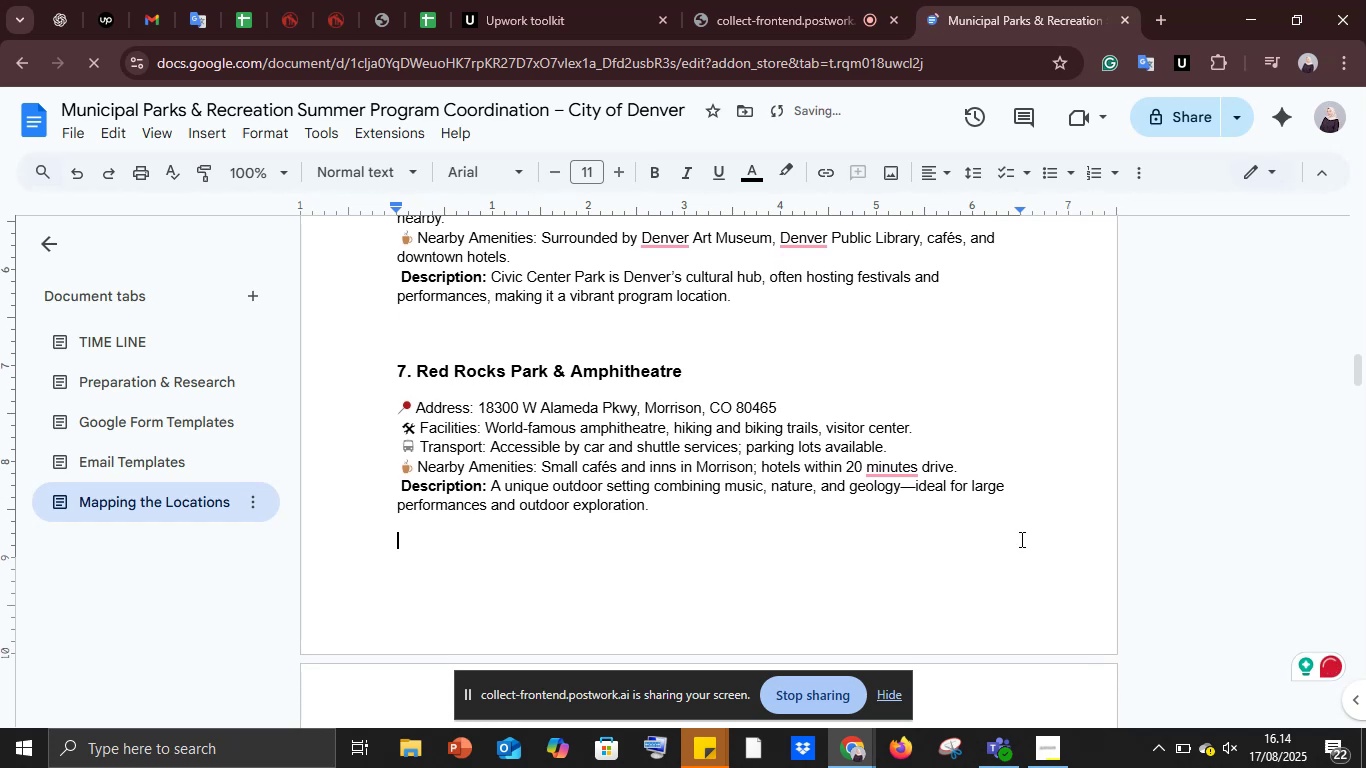 
scroll: coordinate [1021, 555], scroll_direction: down, amount: 5.0
 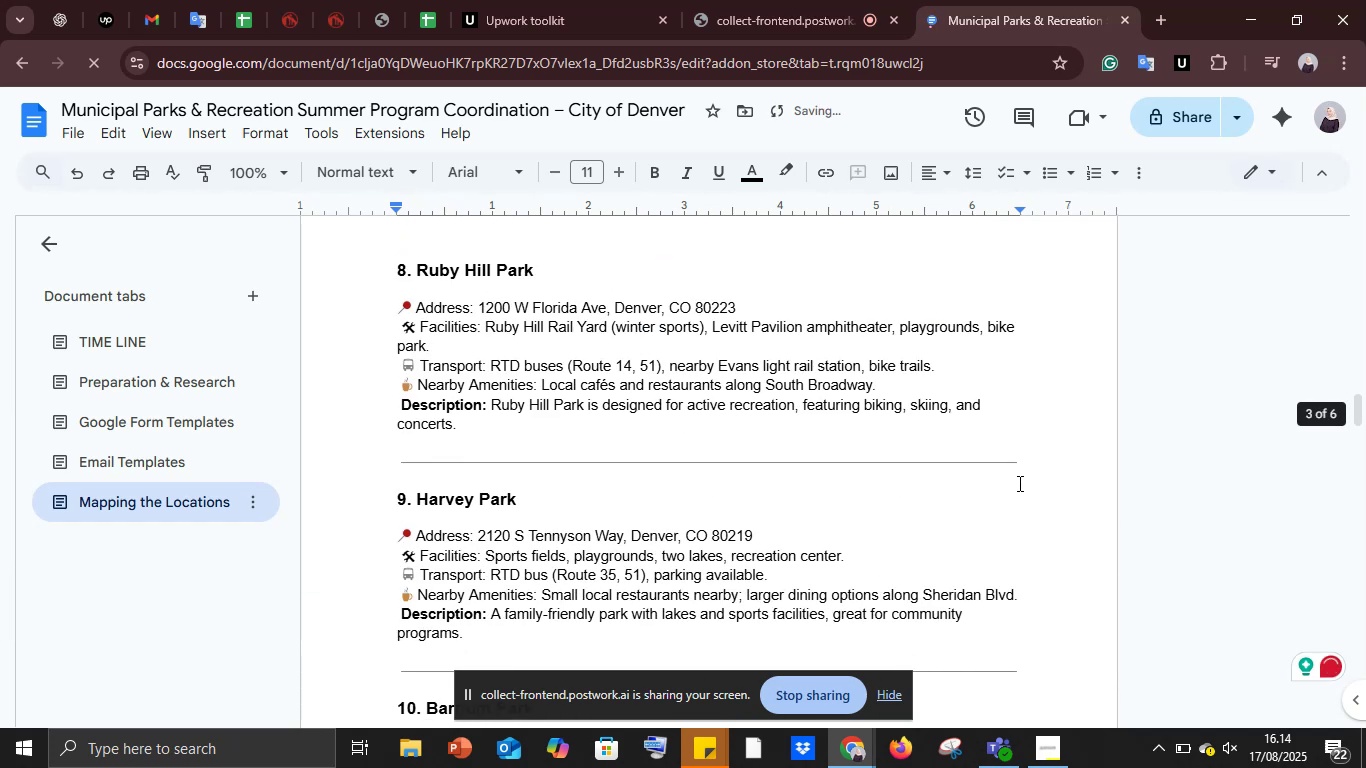 
left_click([1021, 474])
 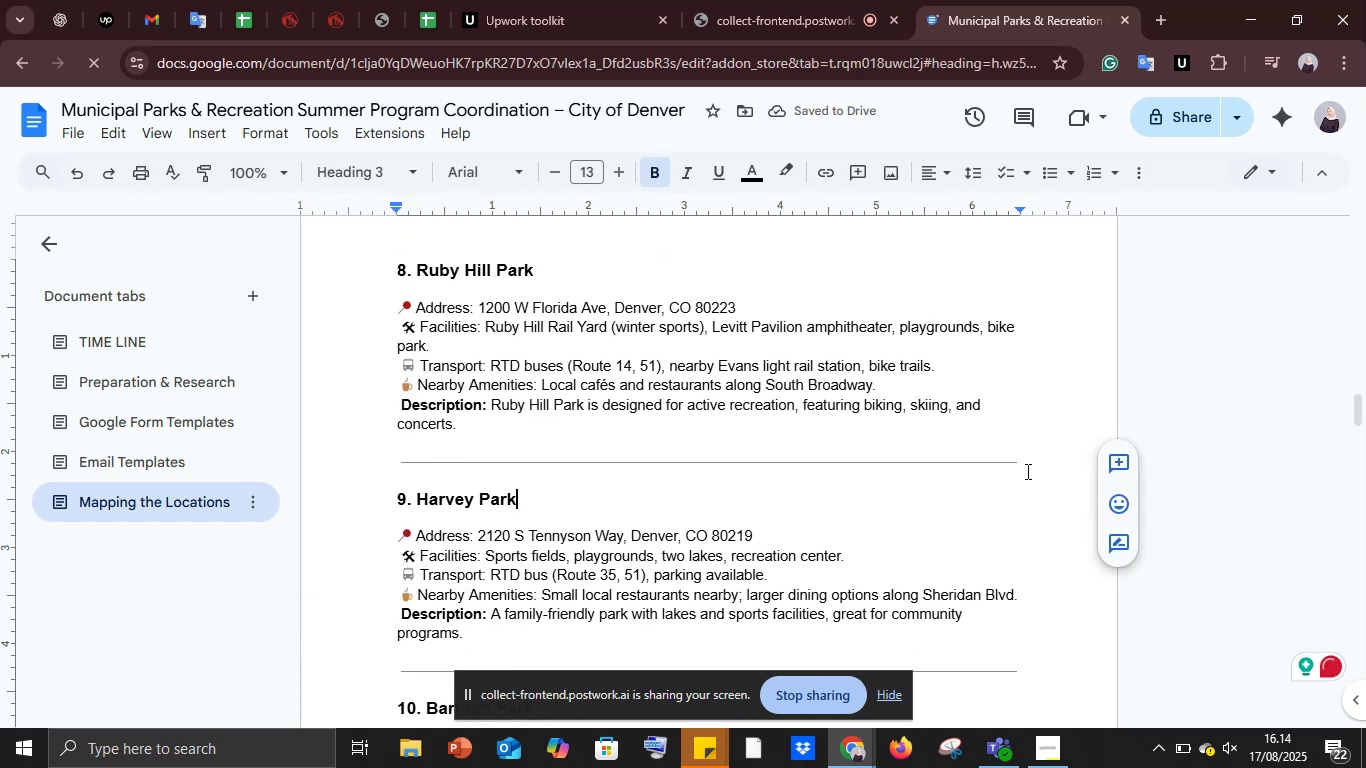 
left_click([1027, 459])
 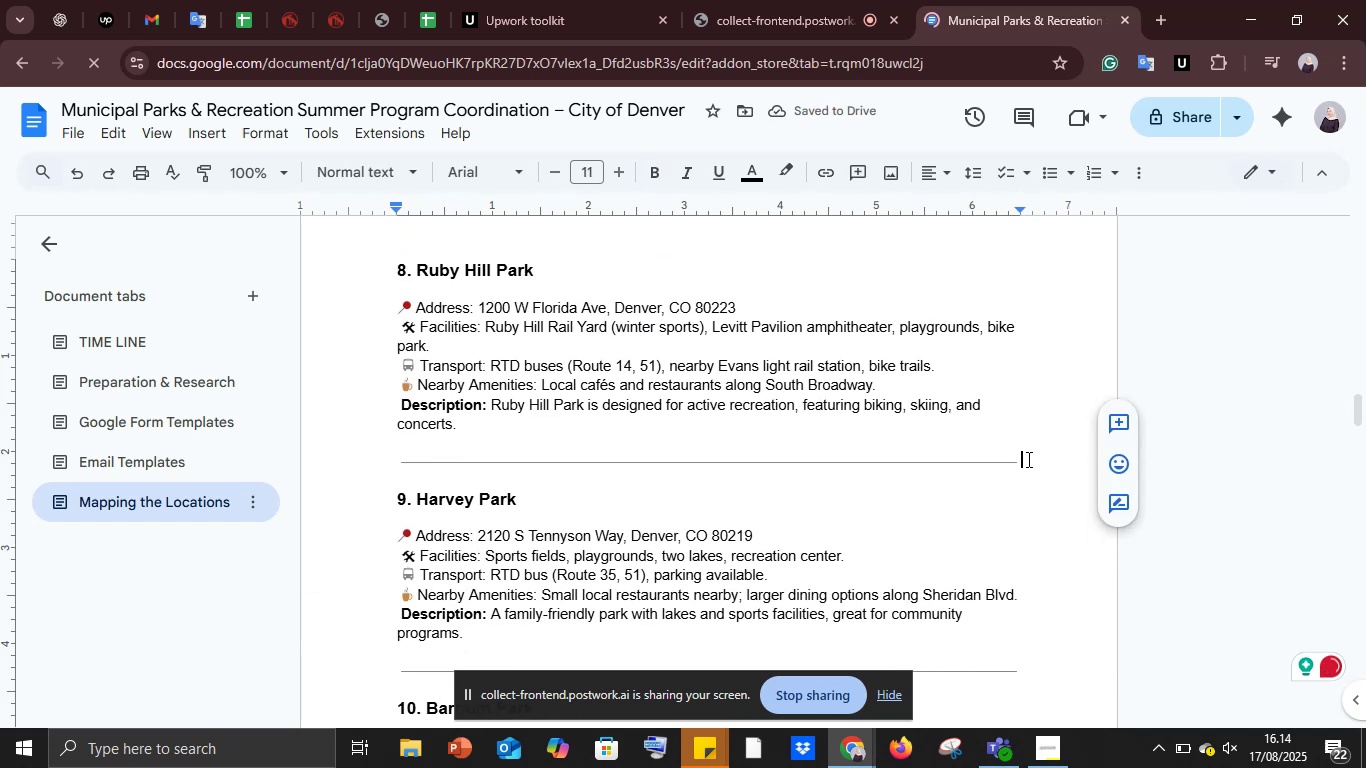 
key(Backspace)
 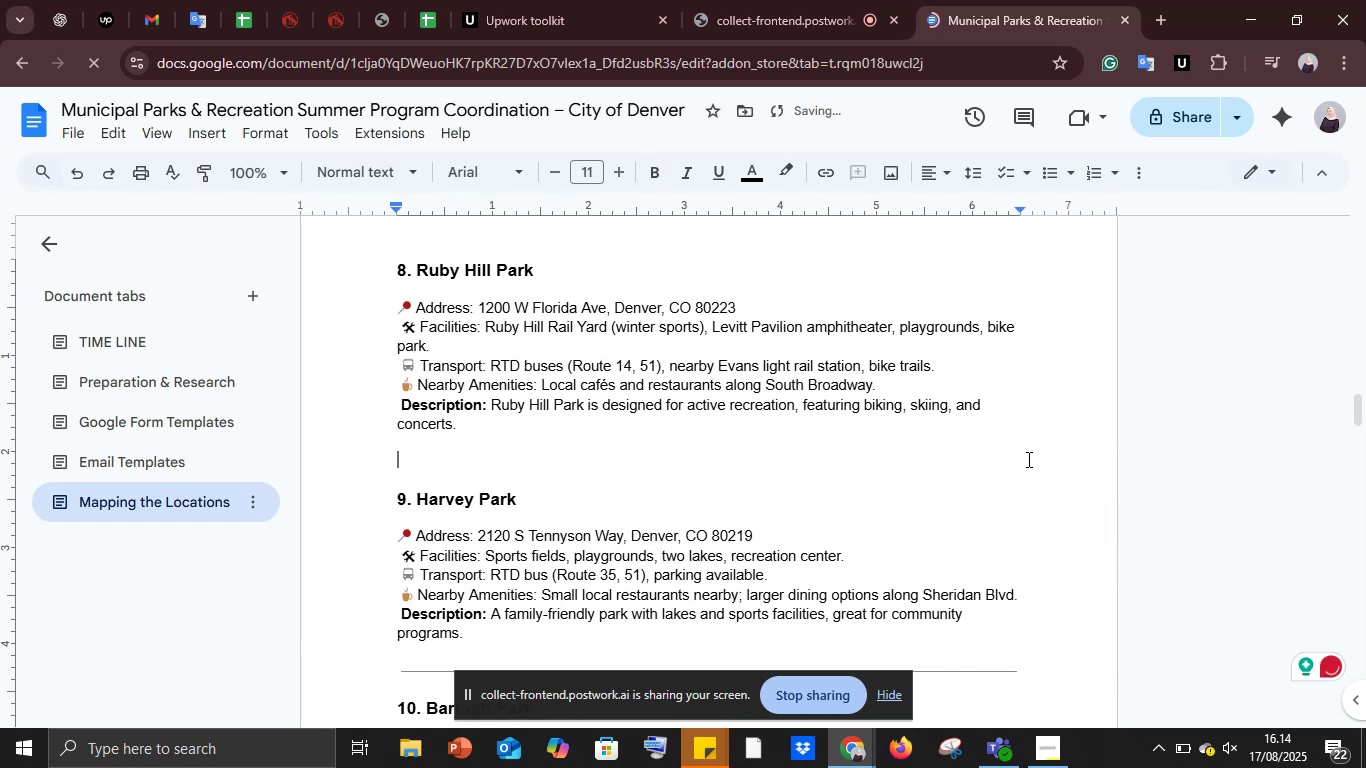 
scroll: coordinate [1027, 459], scroll_direction: down, amount: 2.0
 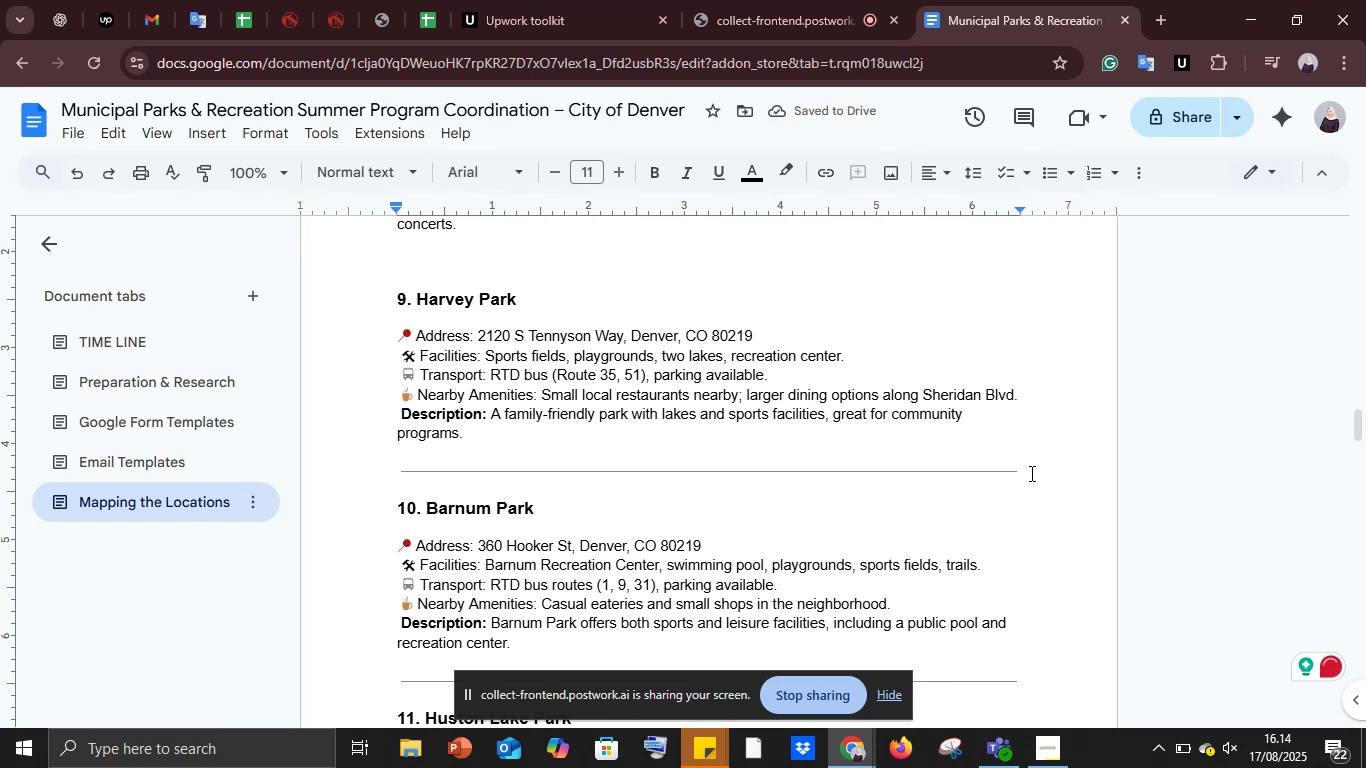 
key(Backspace)
 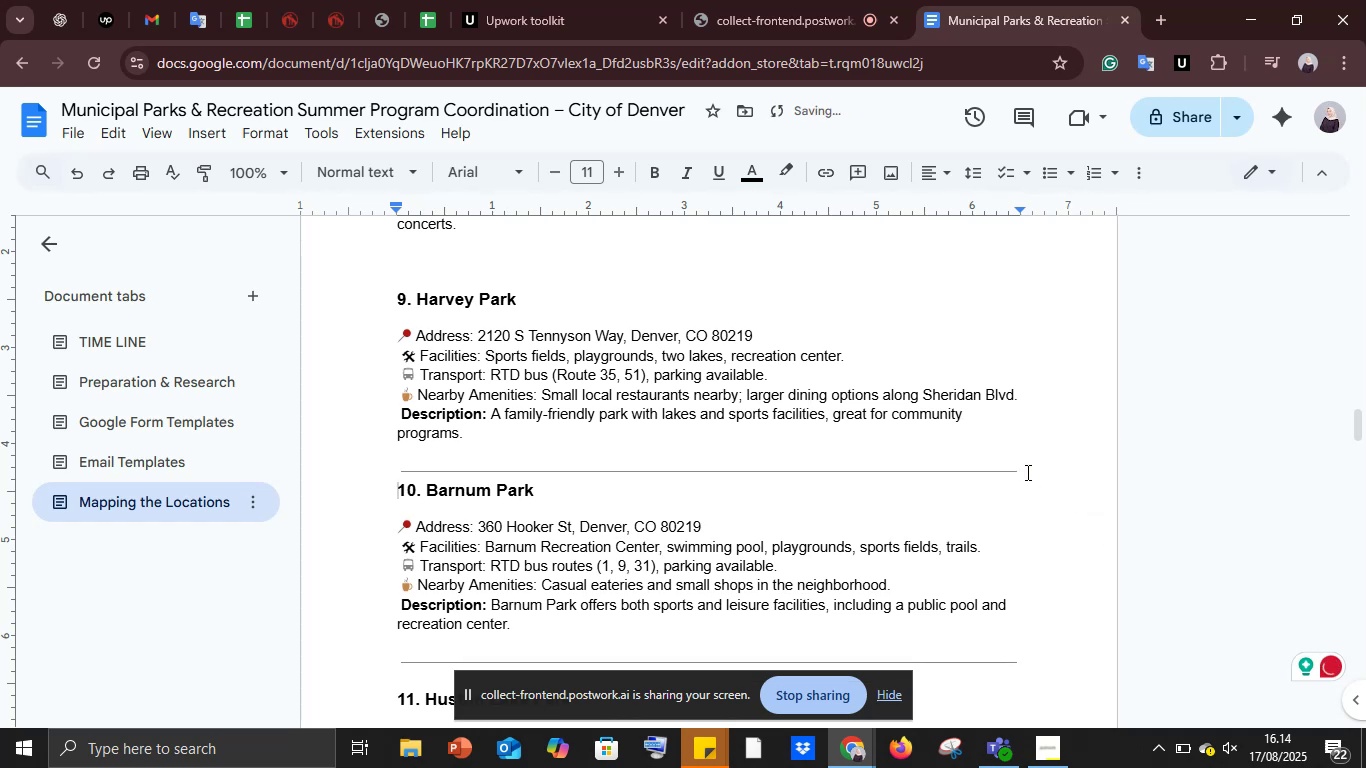 
key(Control+Z)
 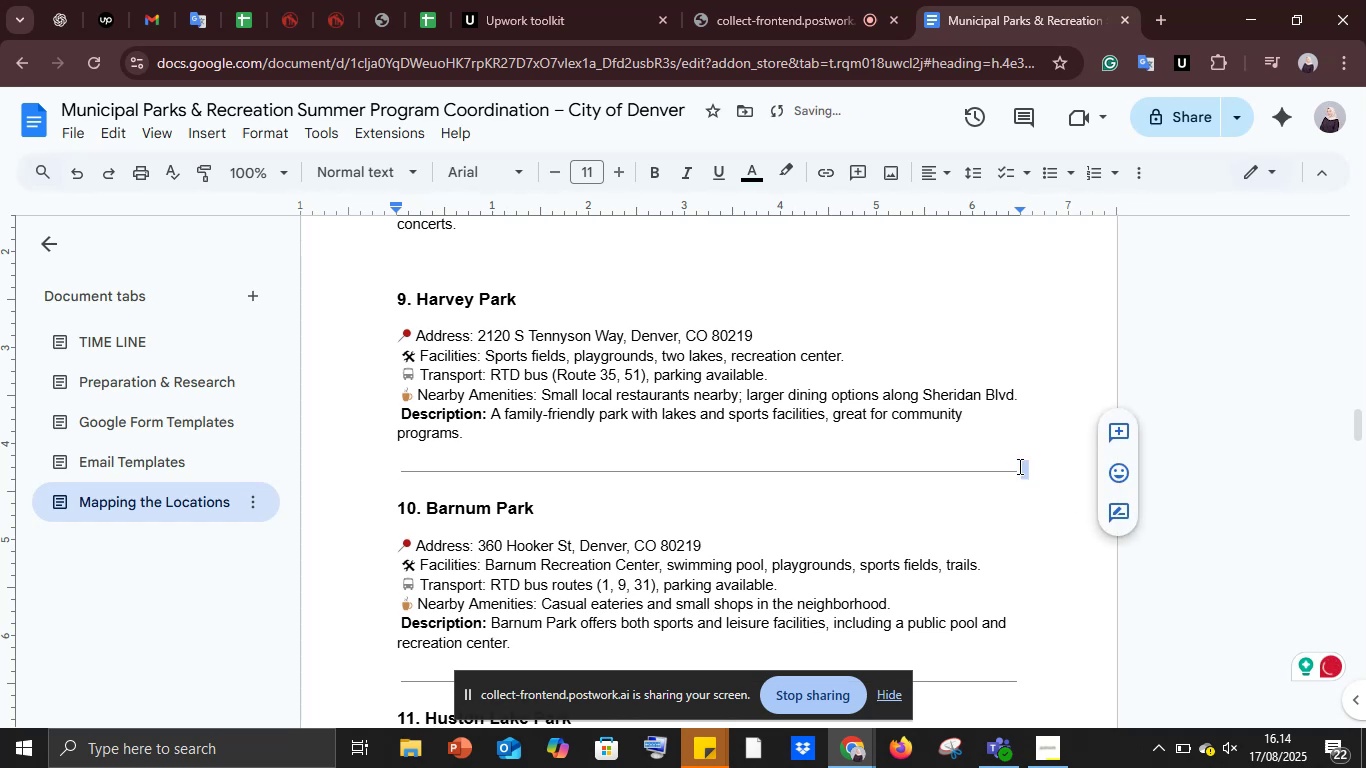 
left_click([1012, 464])
 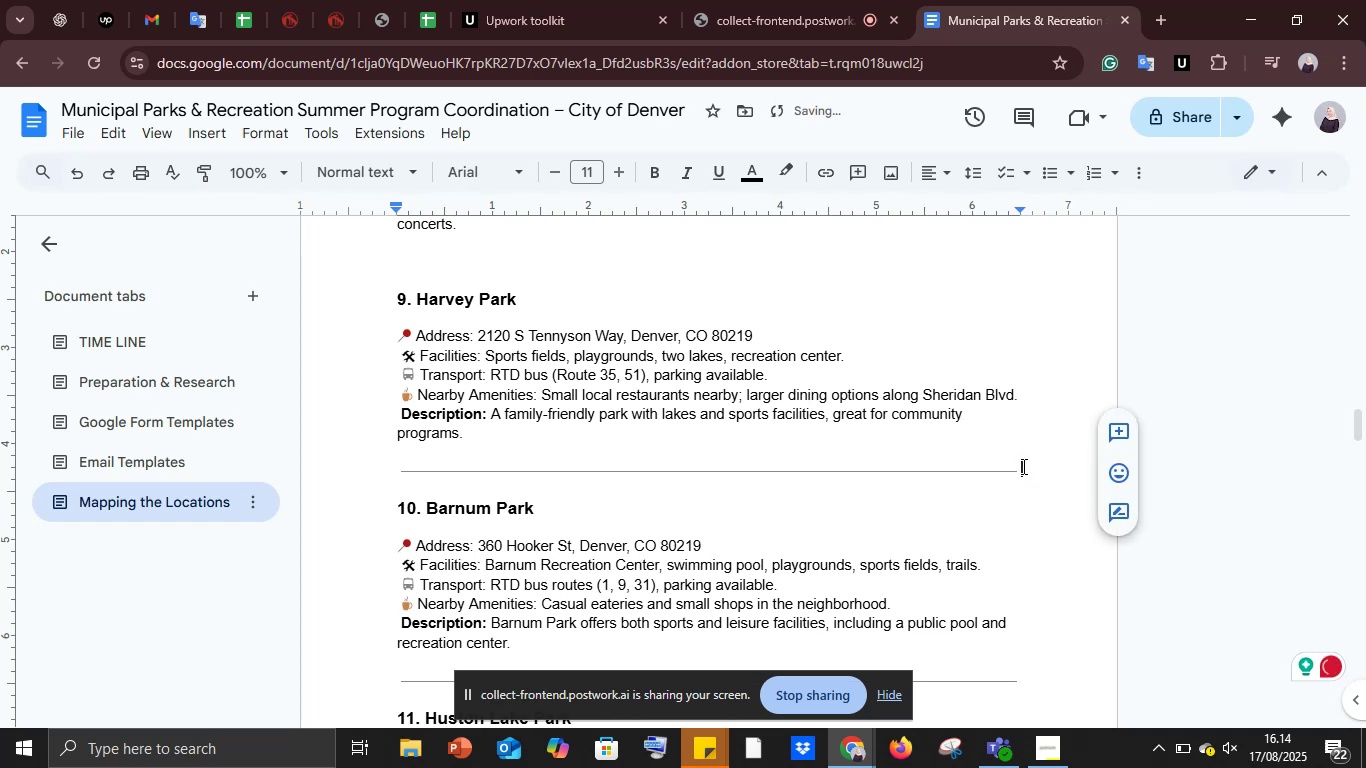 
key(Backspace)
 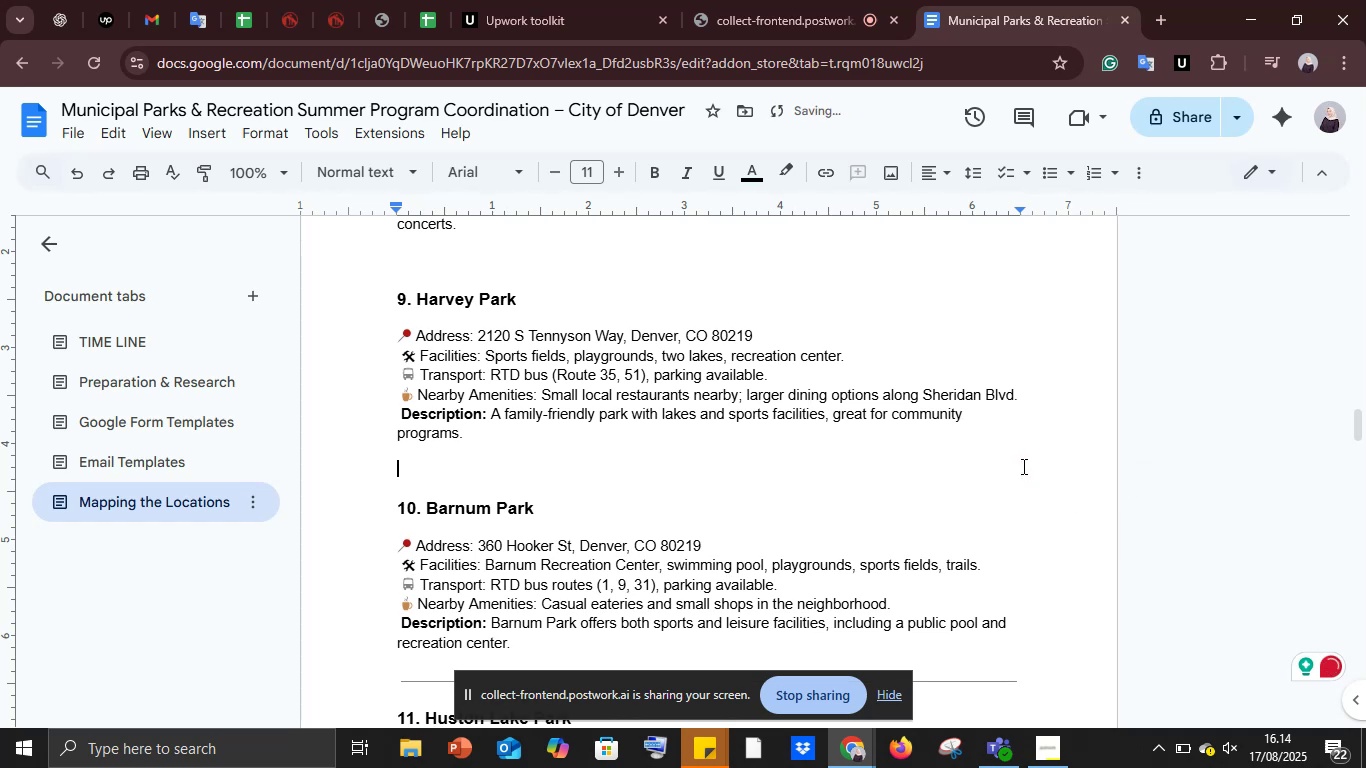 
scroll: coordinate [1024, 474], scroll_direction: down, amount: 2.0
 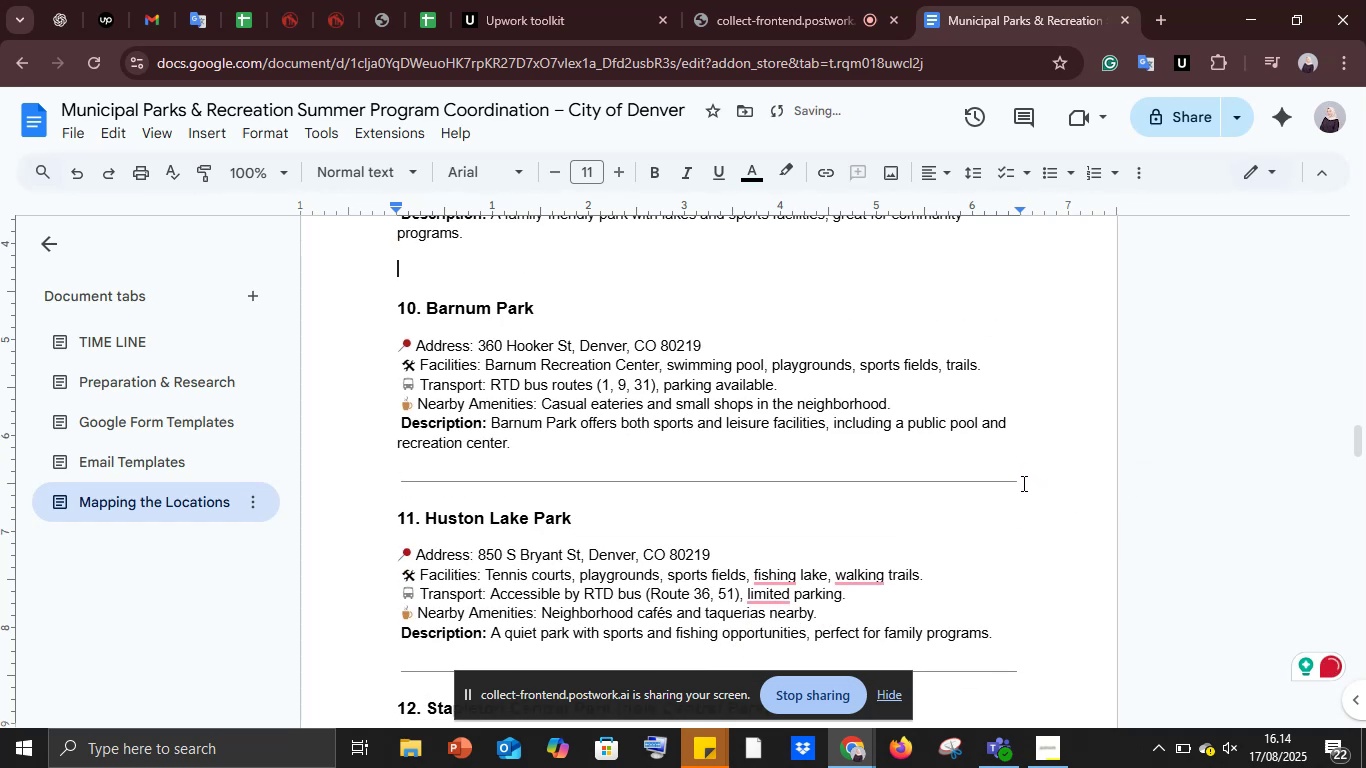 
left_click([1020, 480])
 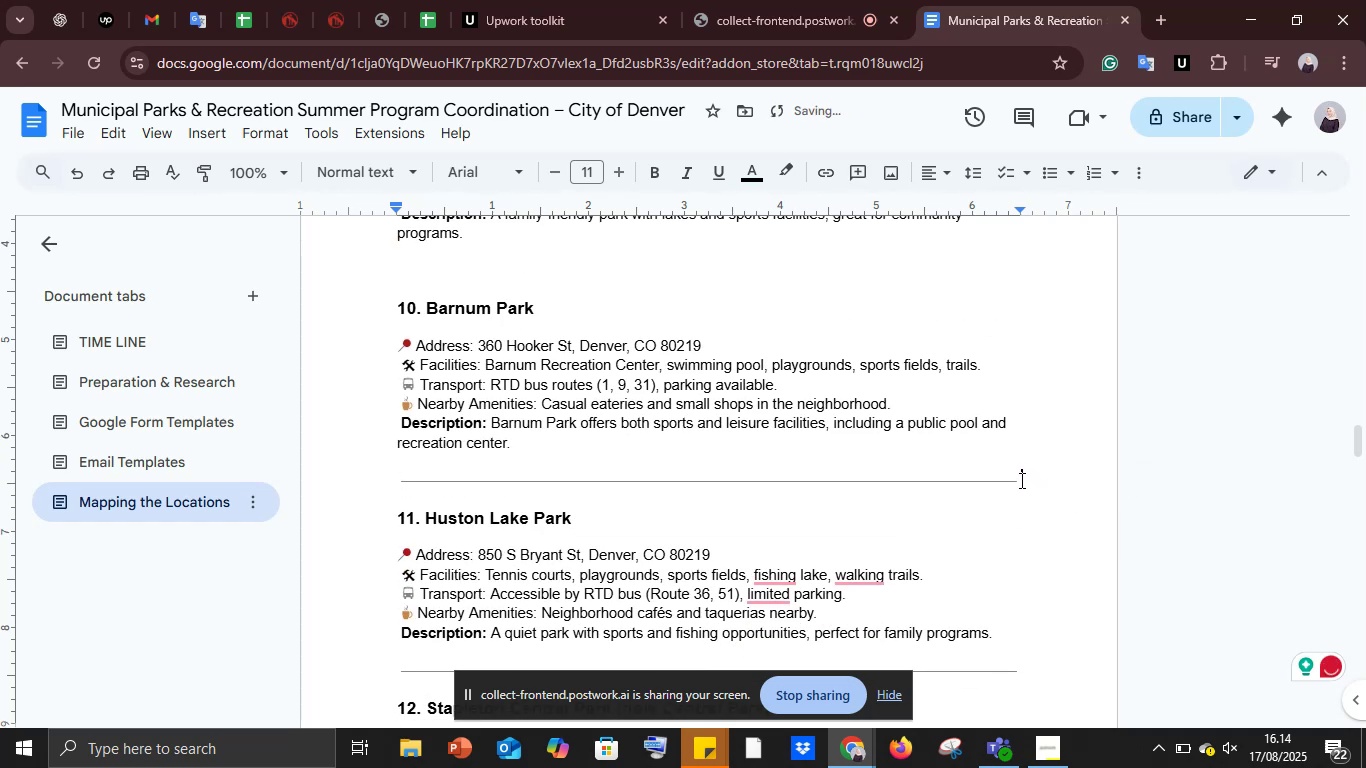 
key(Backspace)
 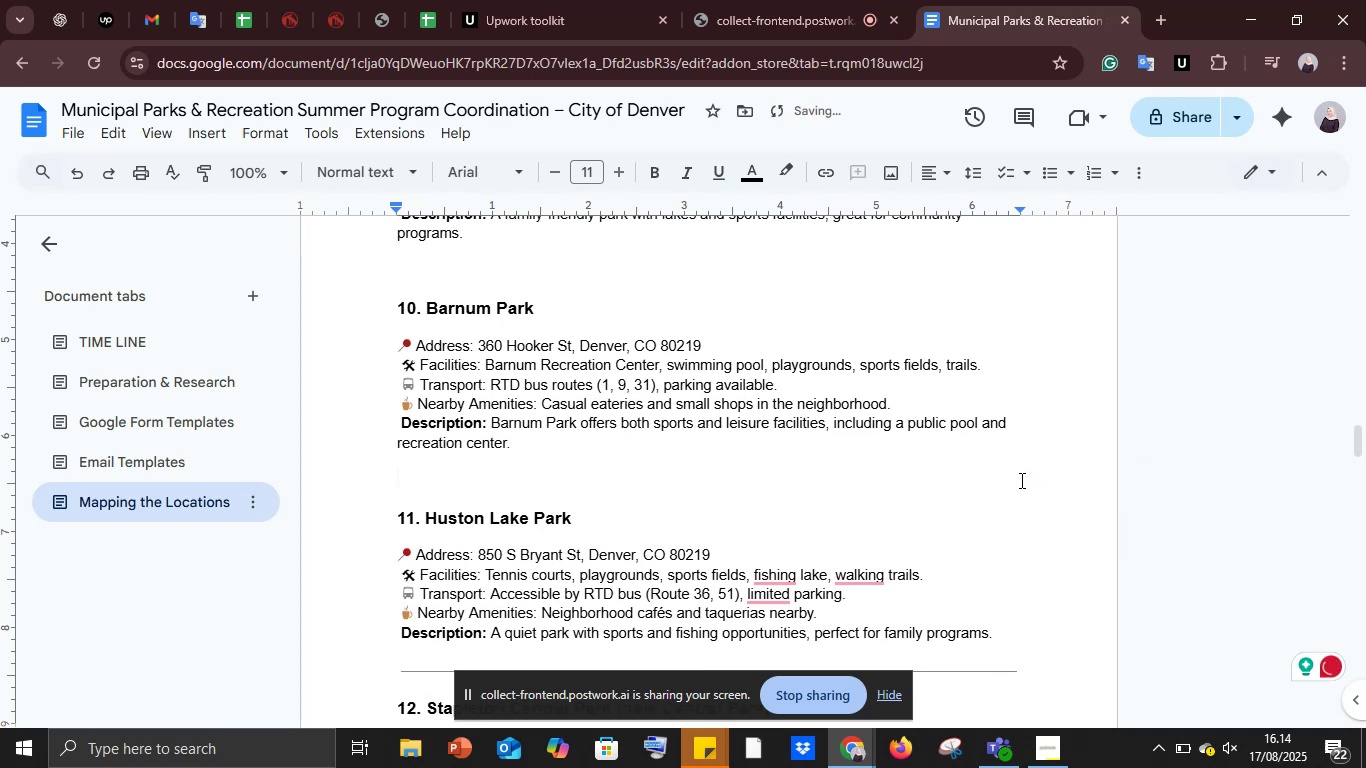 
scroll: coordinate [1020, 483], scroll_direction: down, amount: 1.0
 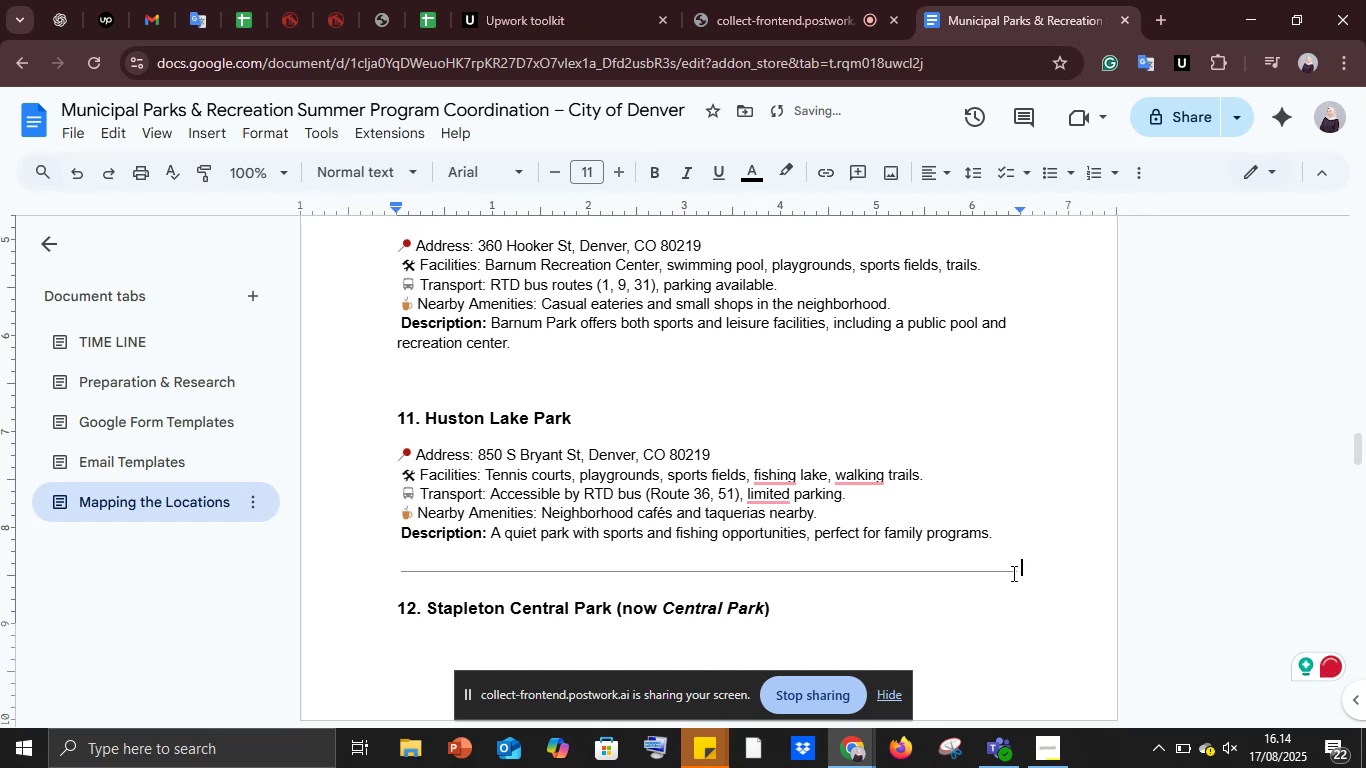 
key(Backspace)
 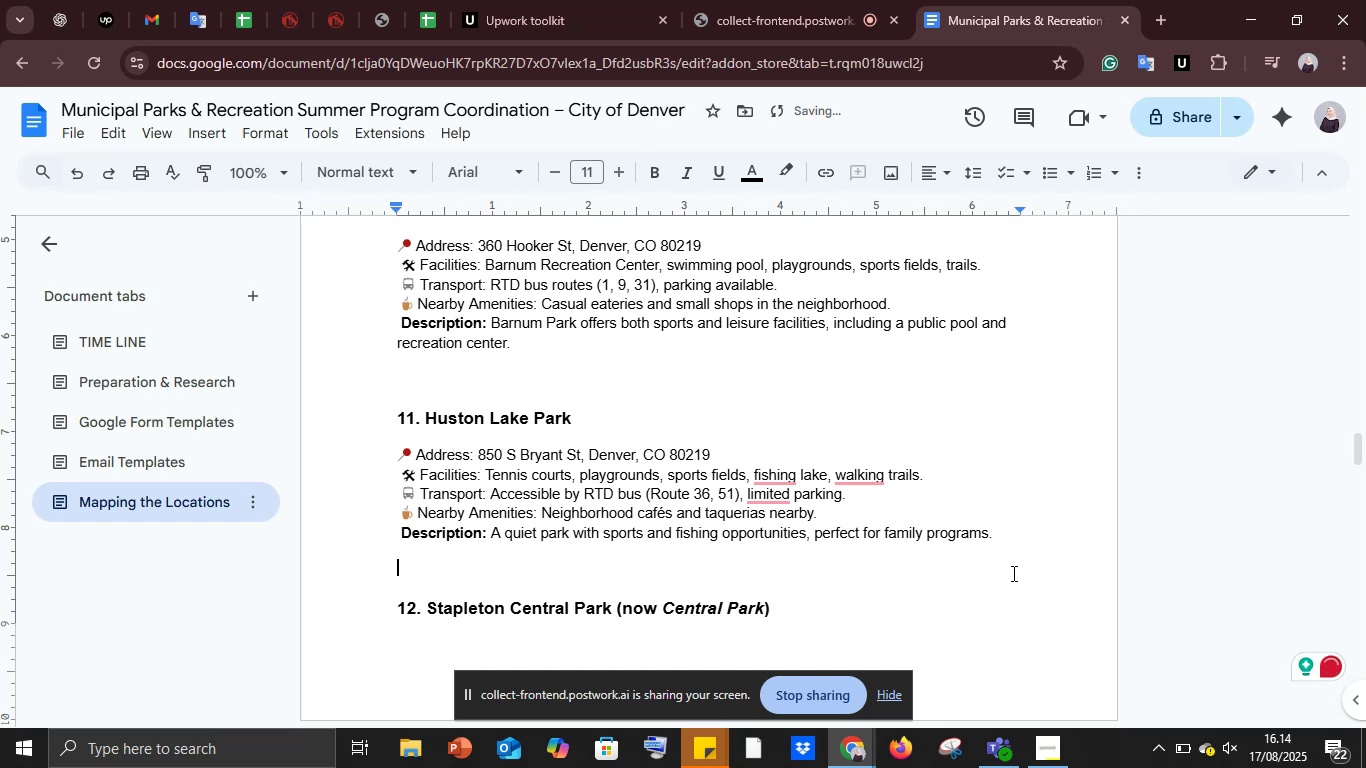 
scroll: coordinate [966, 555], scroll_direction: down, amount: 5.0
 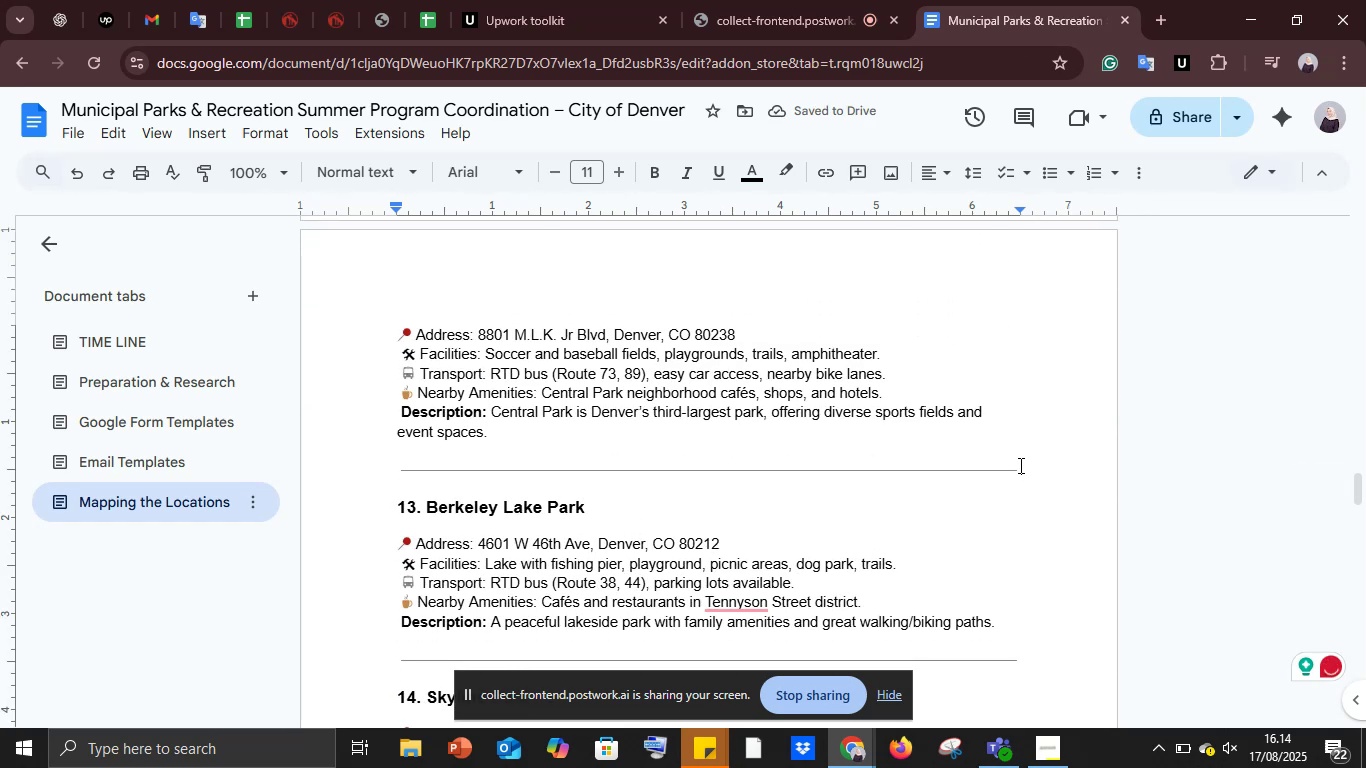 
key(Backspace)
 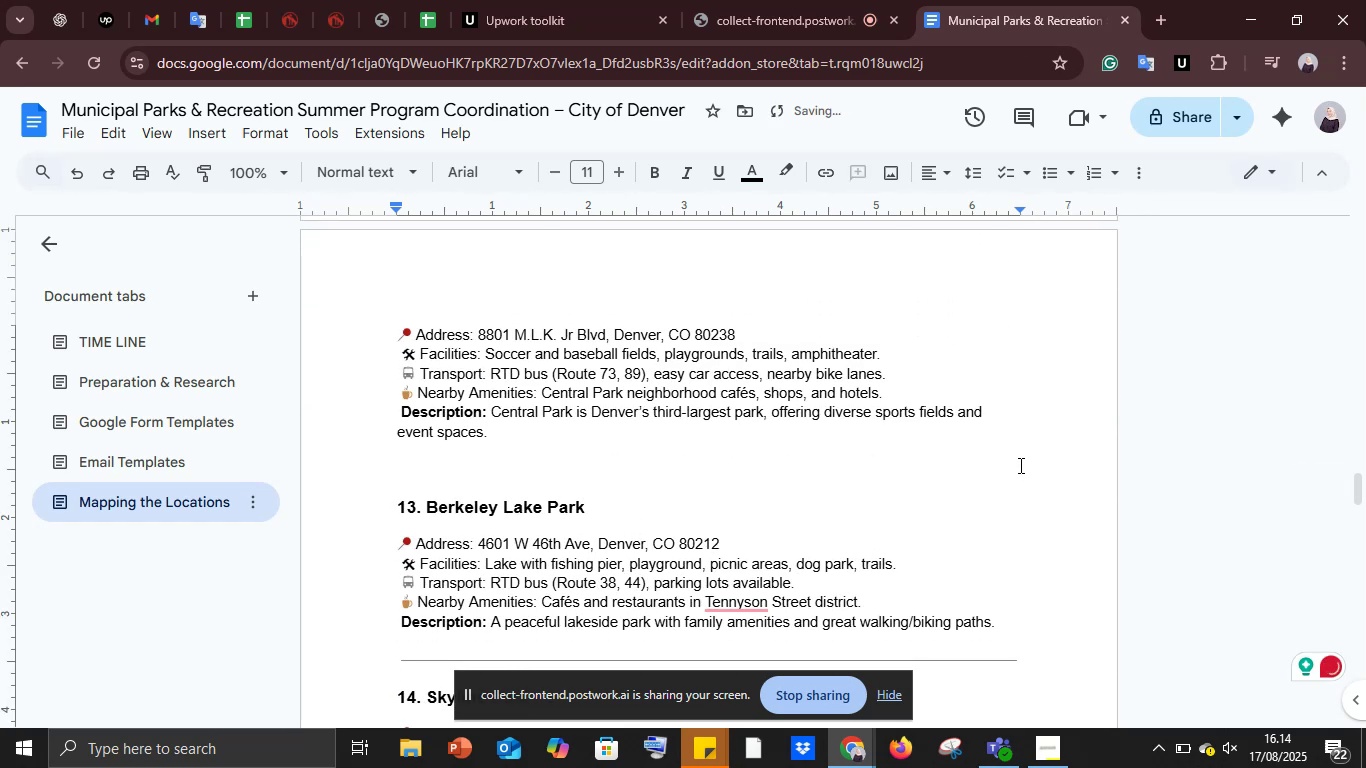 
scroll: coordinate [1025, 501], scroll_direction: down, amount: 4.0
 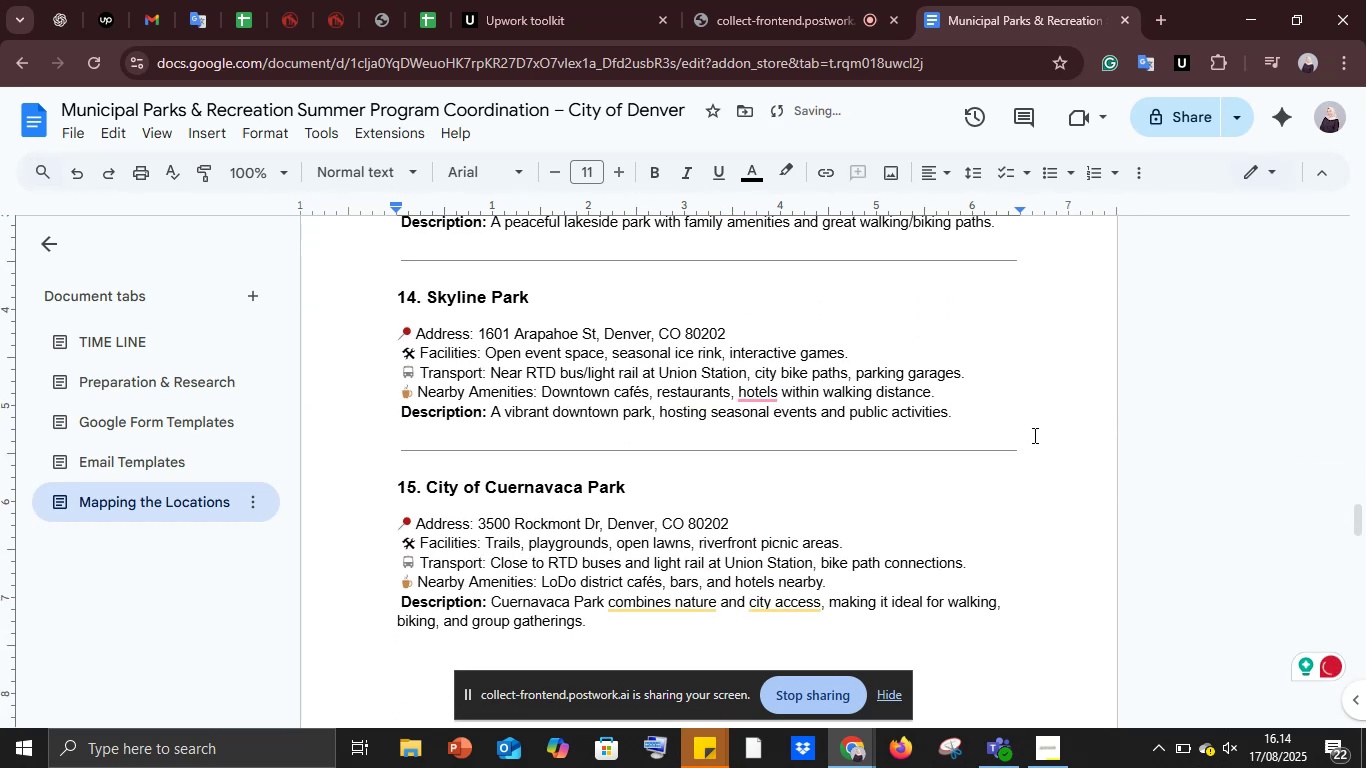 
scroll: coordinate [1024, 428], scroll_direction: up, amount: 2.0
 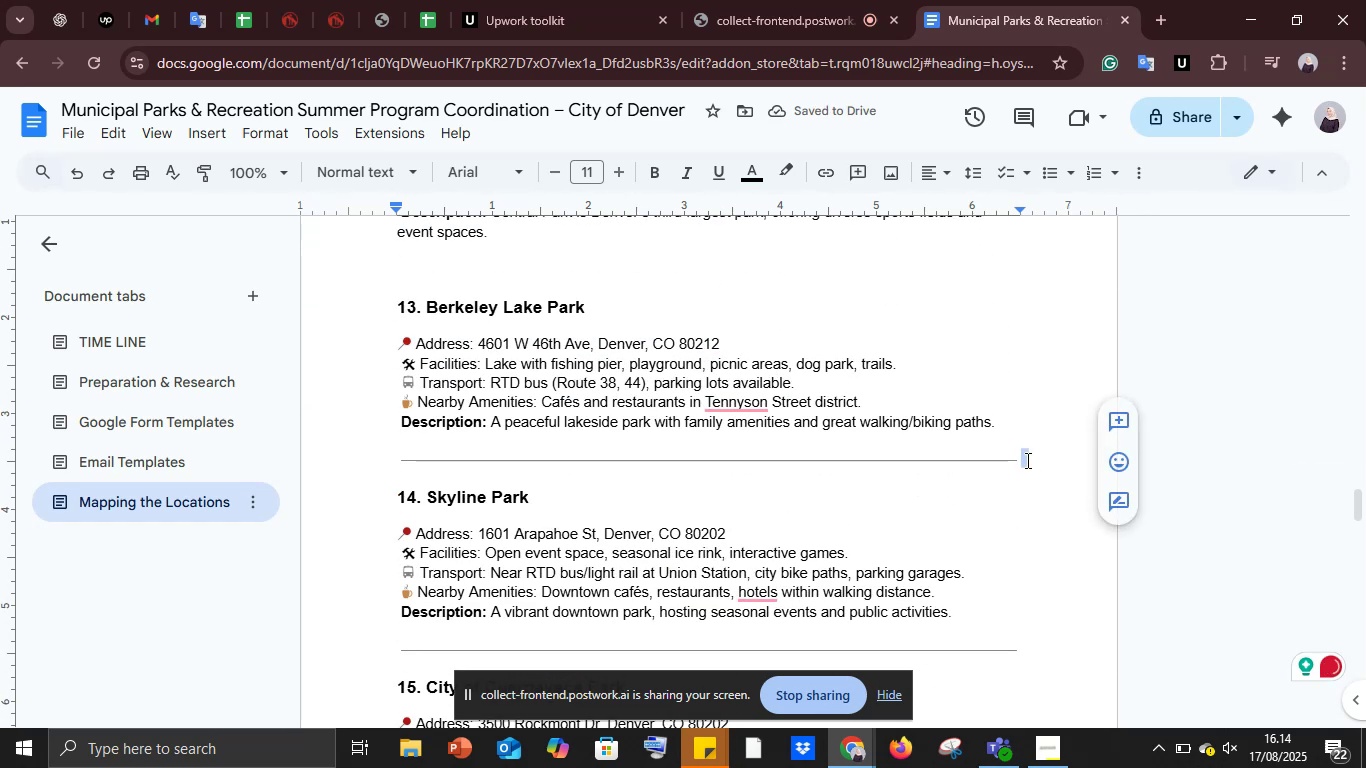 
key(Backspace)
 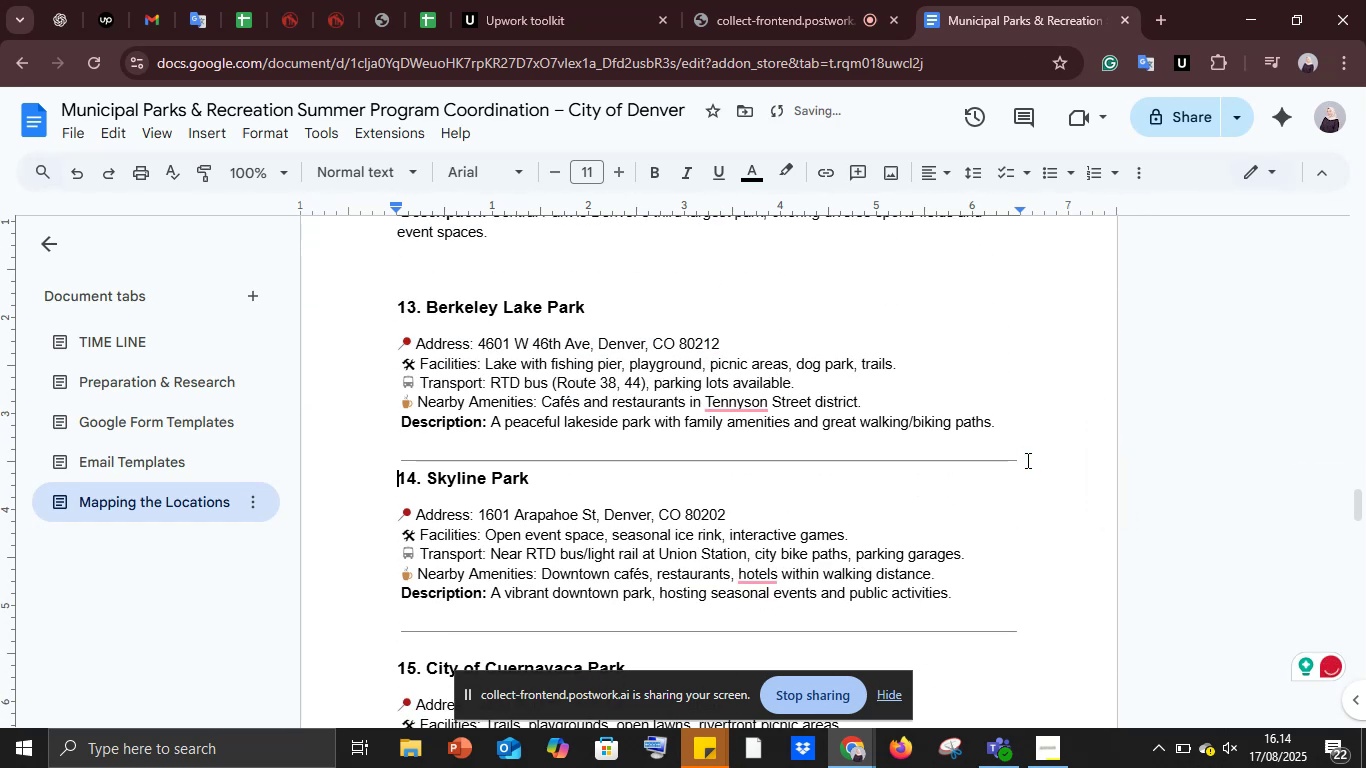 
key(Backspace)
 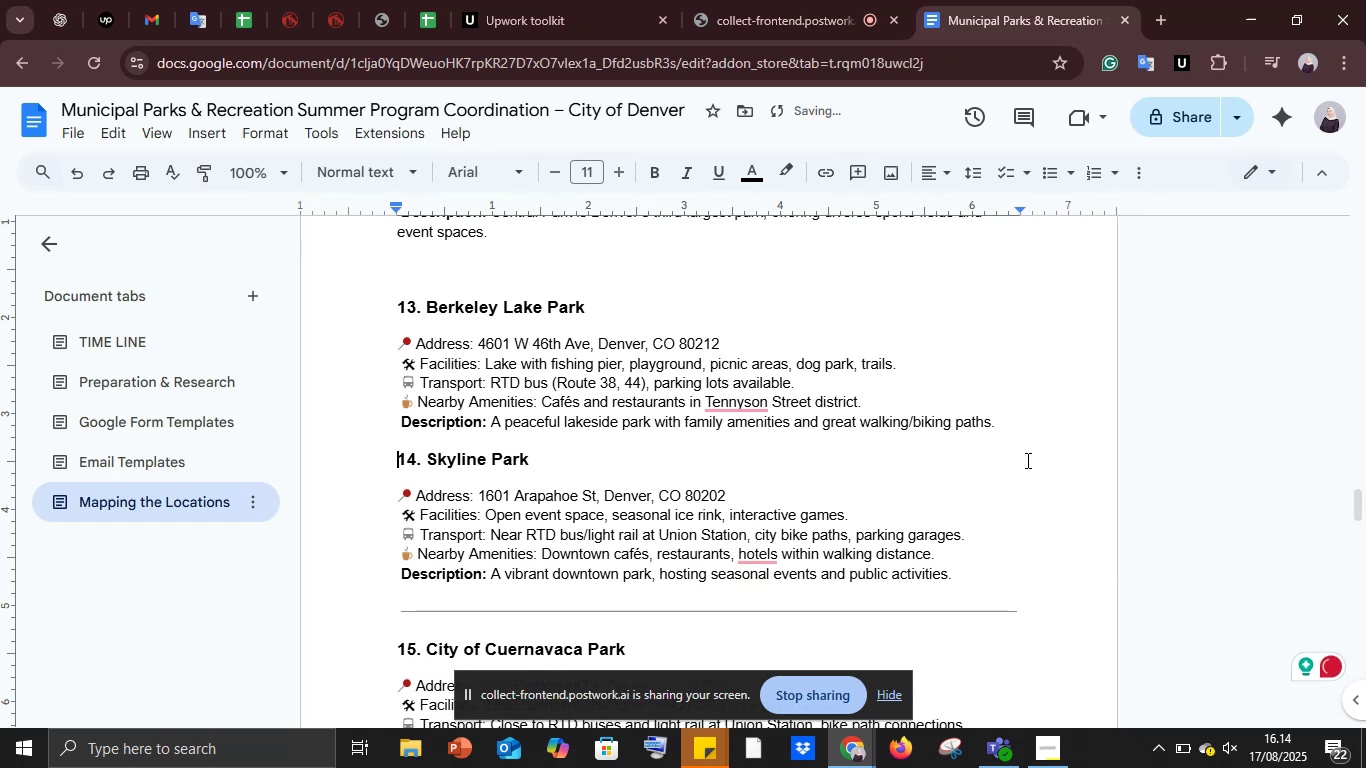 
key(Control+Z)
 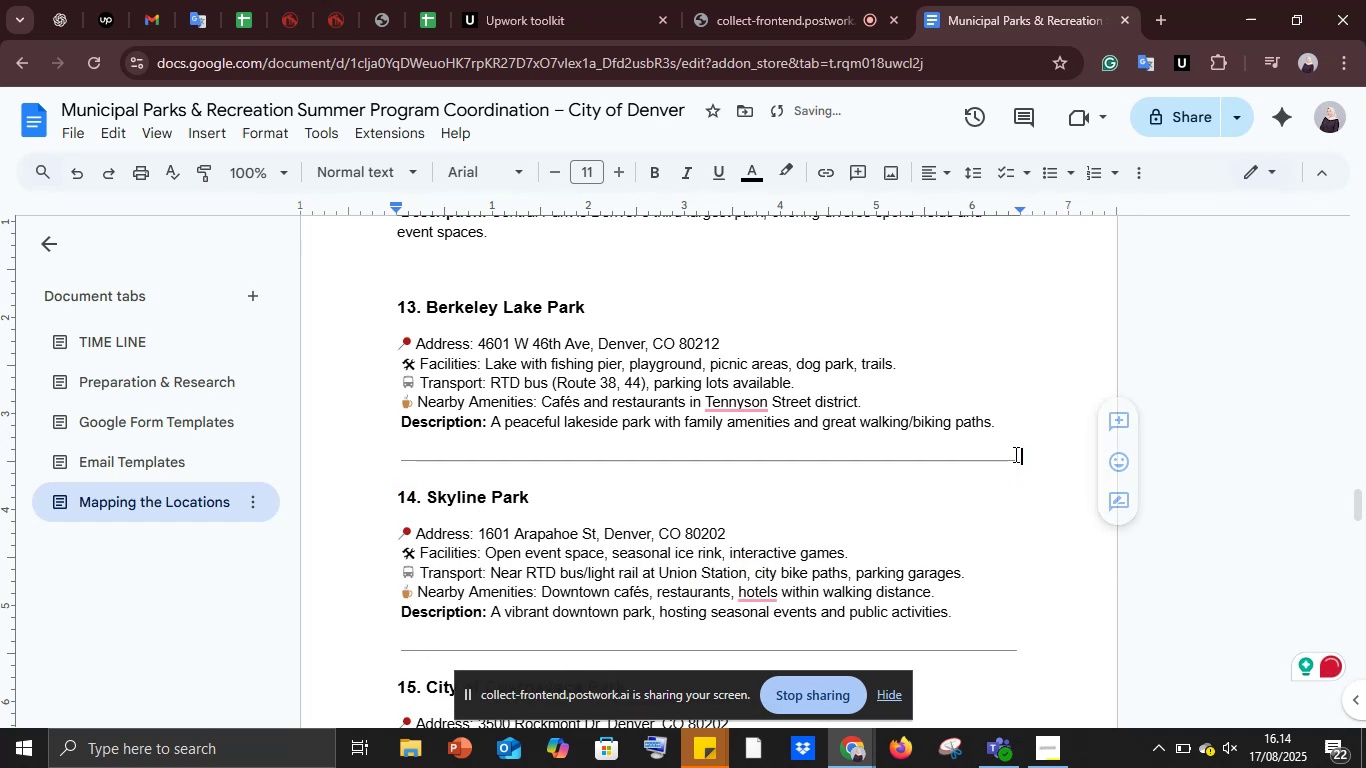 
key(Backspace)
 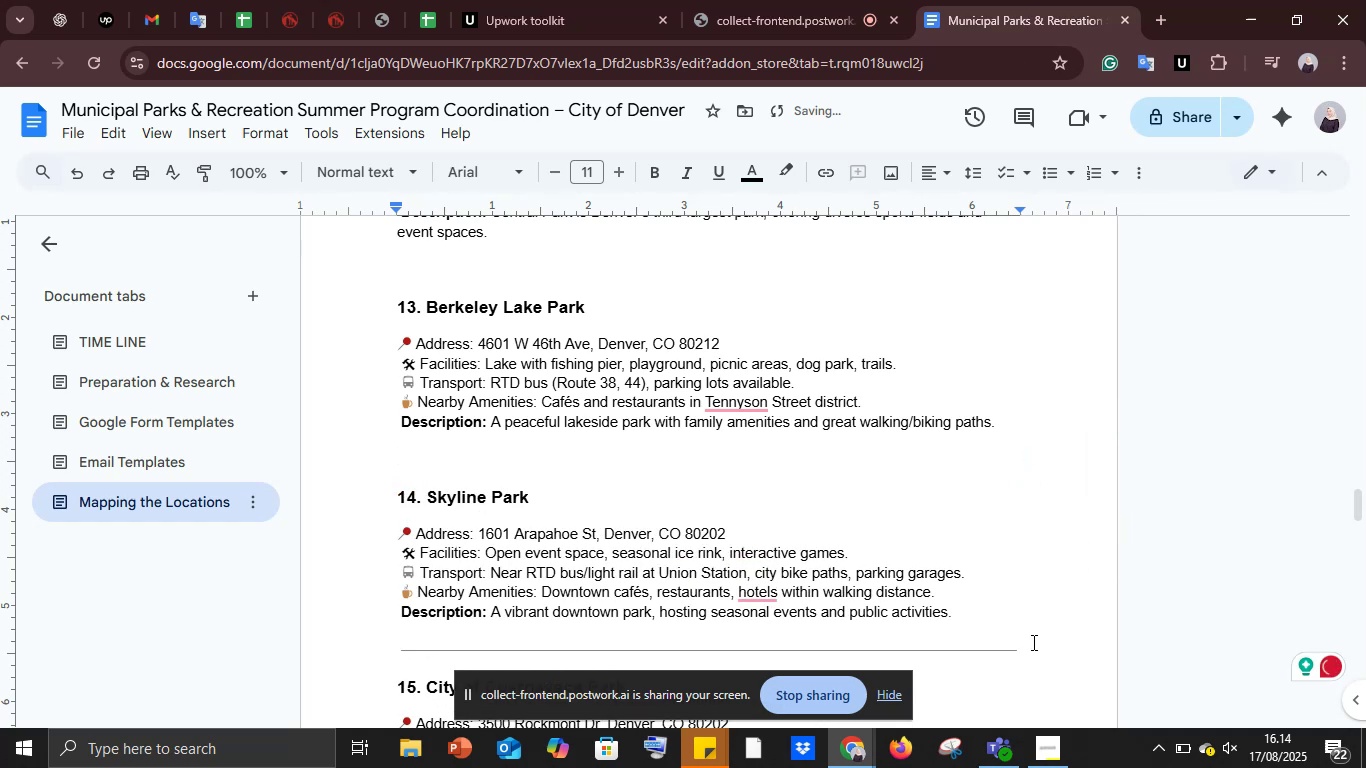 
left_click([1017, 642])
 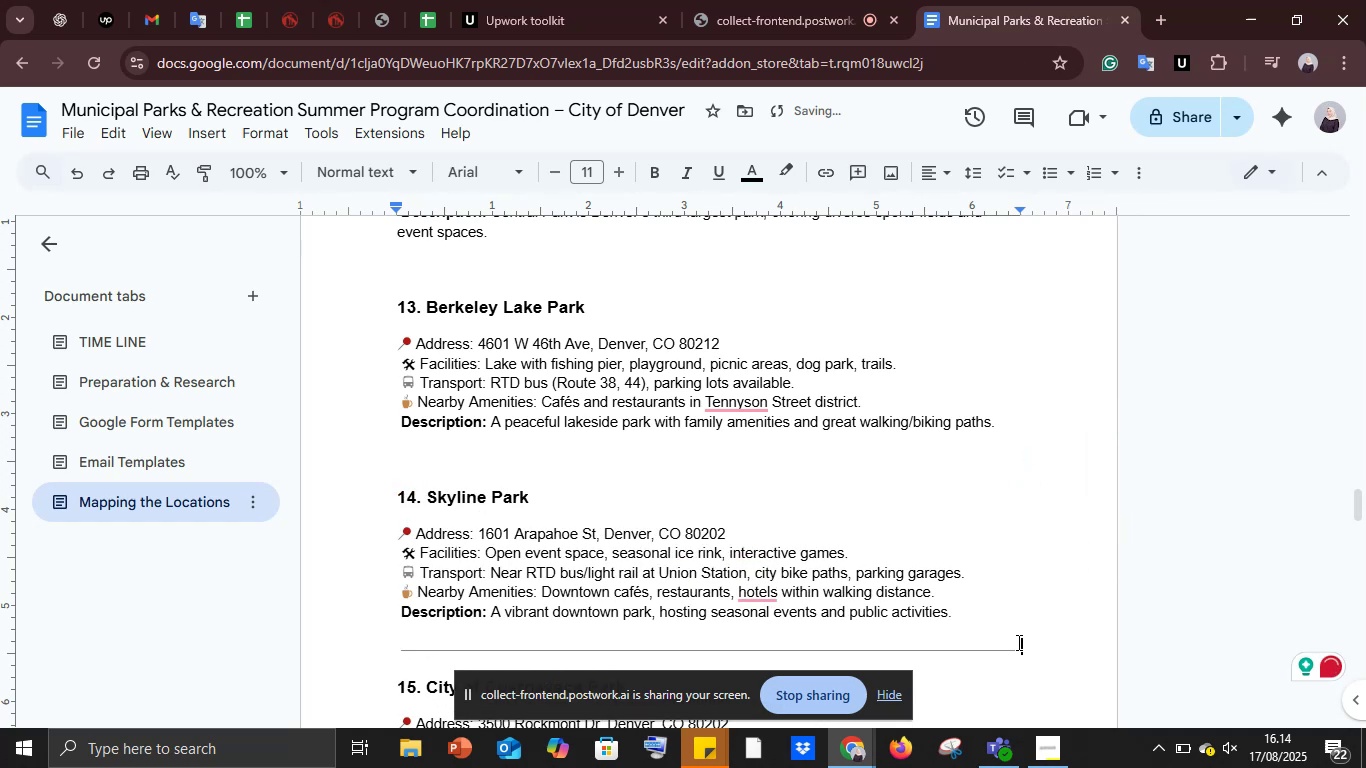 
key(Backspace)
 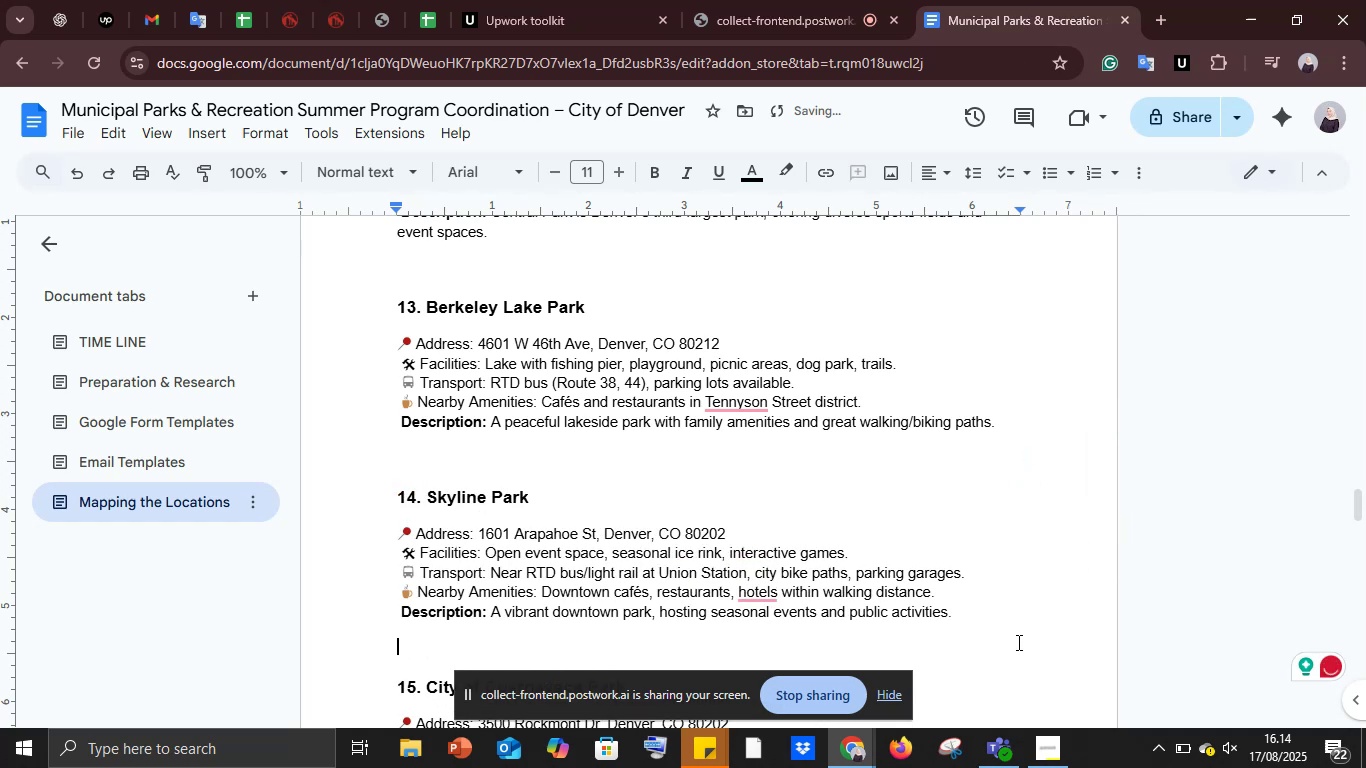 
scroll: coordinate [976, 578], scroll_direction: down, amount: 6.0
 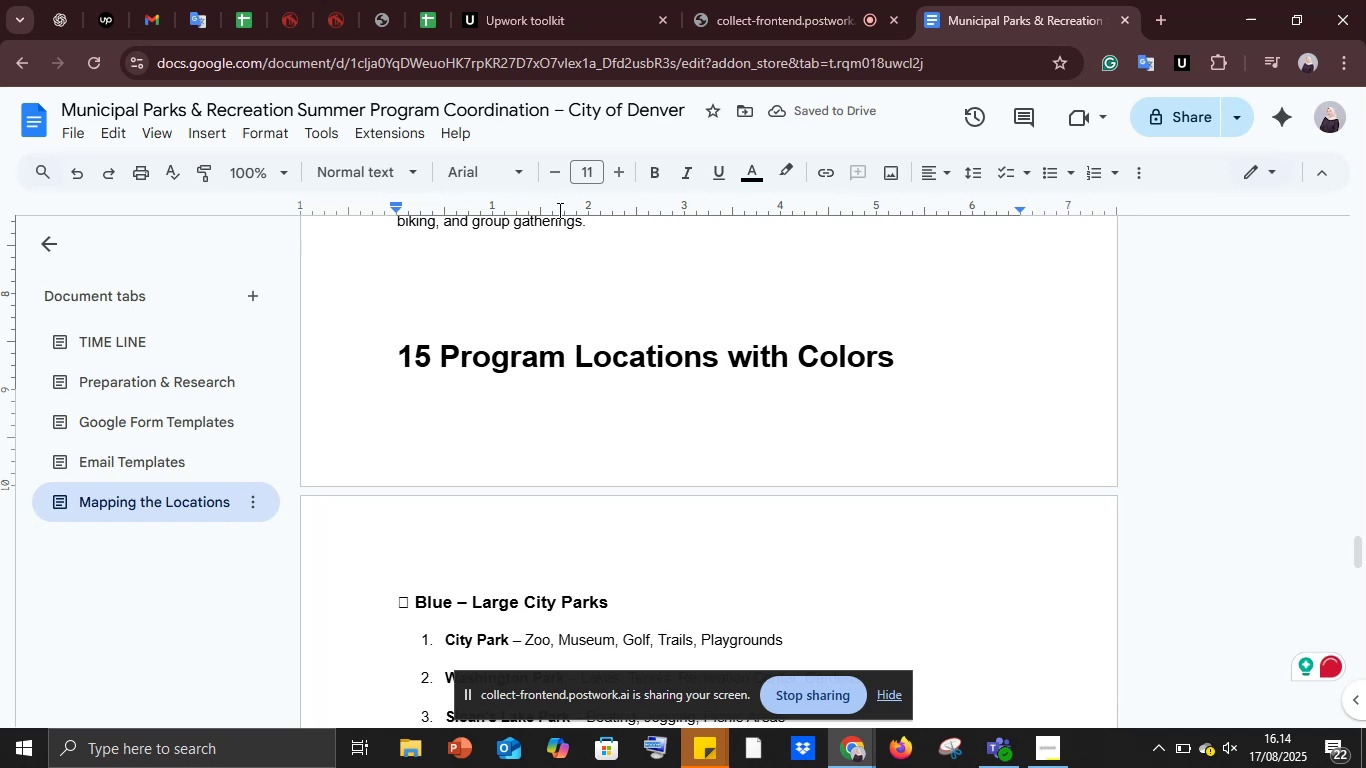 
left_click([406, 306])
 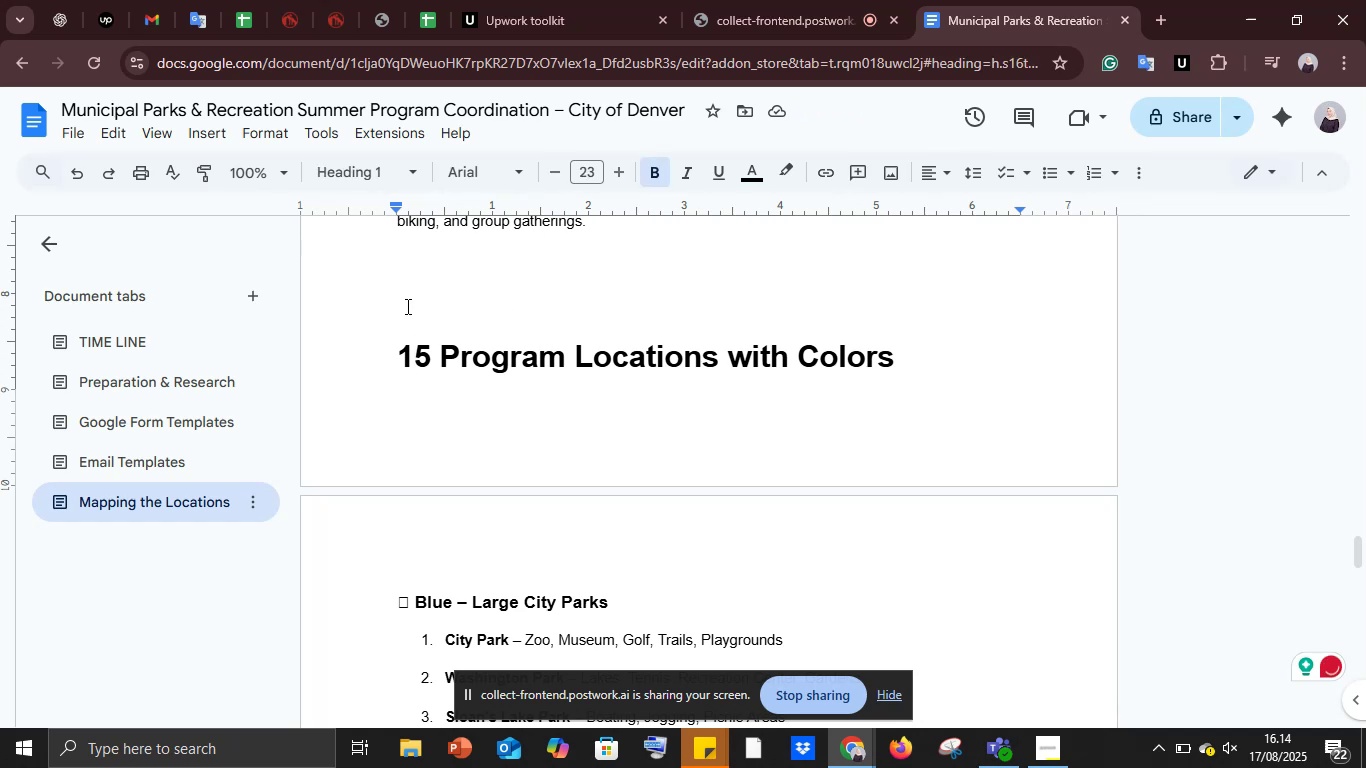 
key(ArrowLeft)
 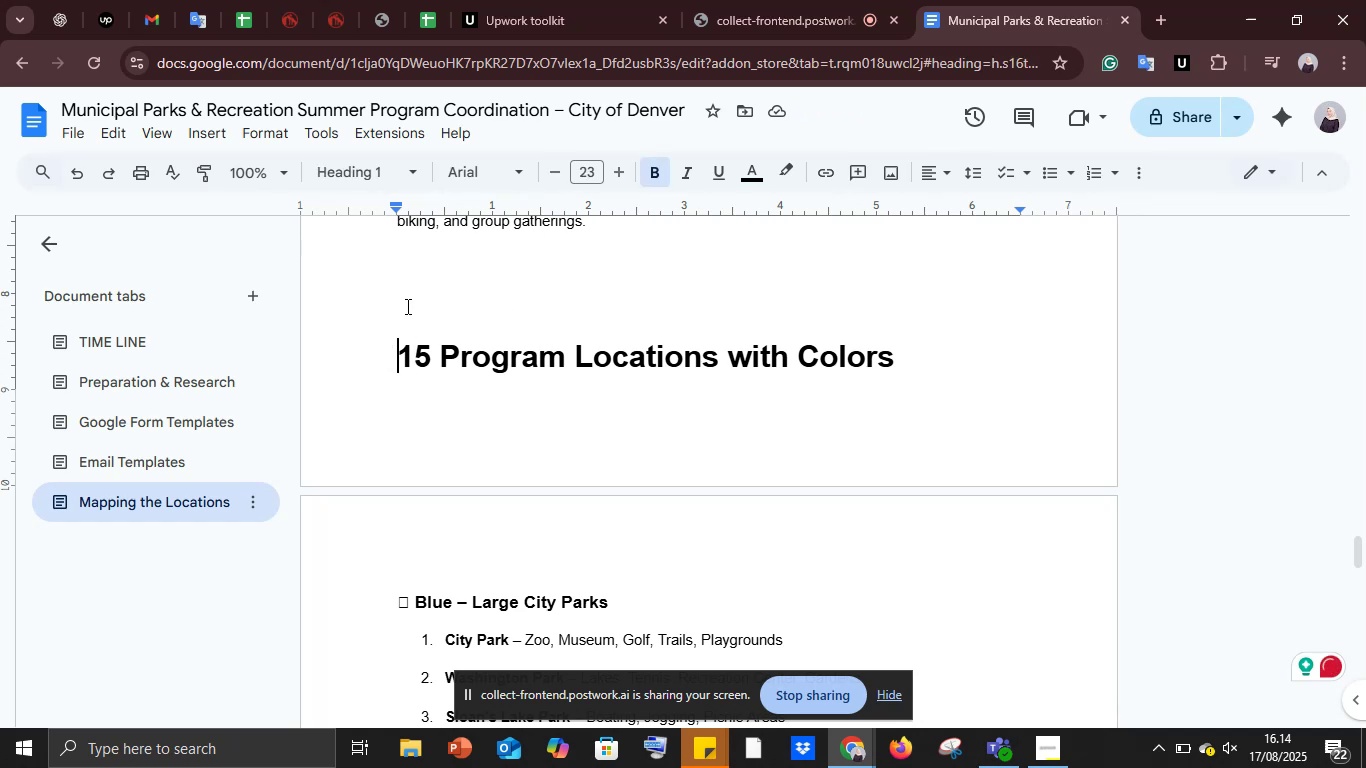 
key(Enter)
 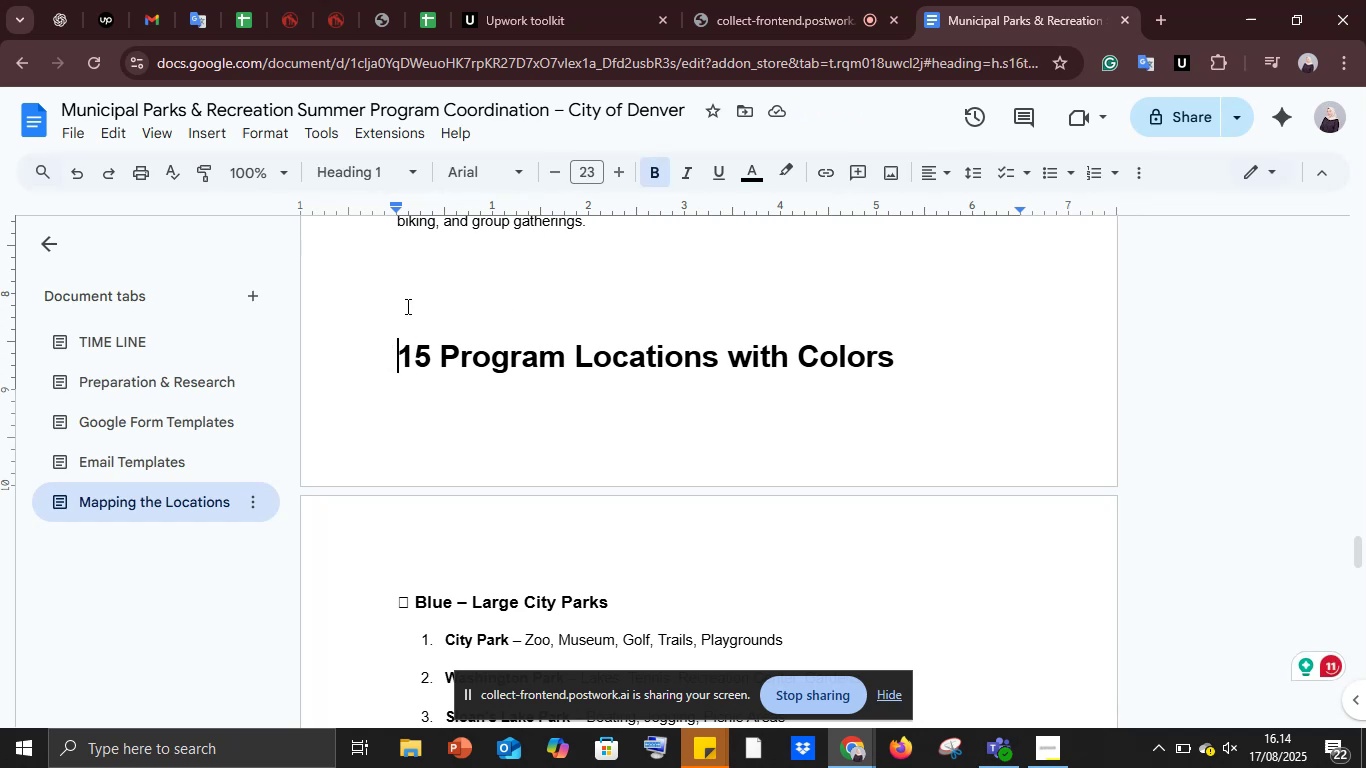 
key(Enter)
 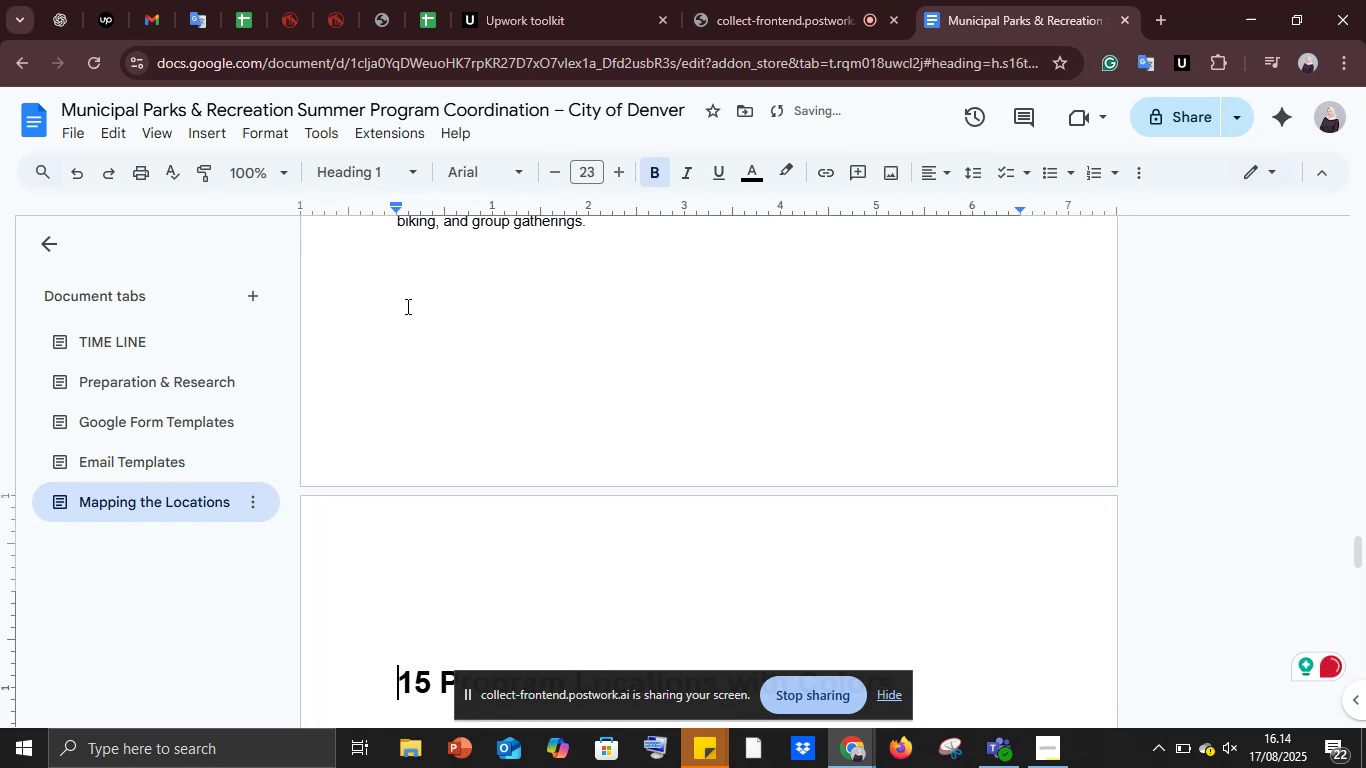 
key(Backspace)
 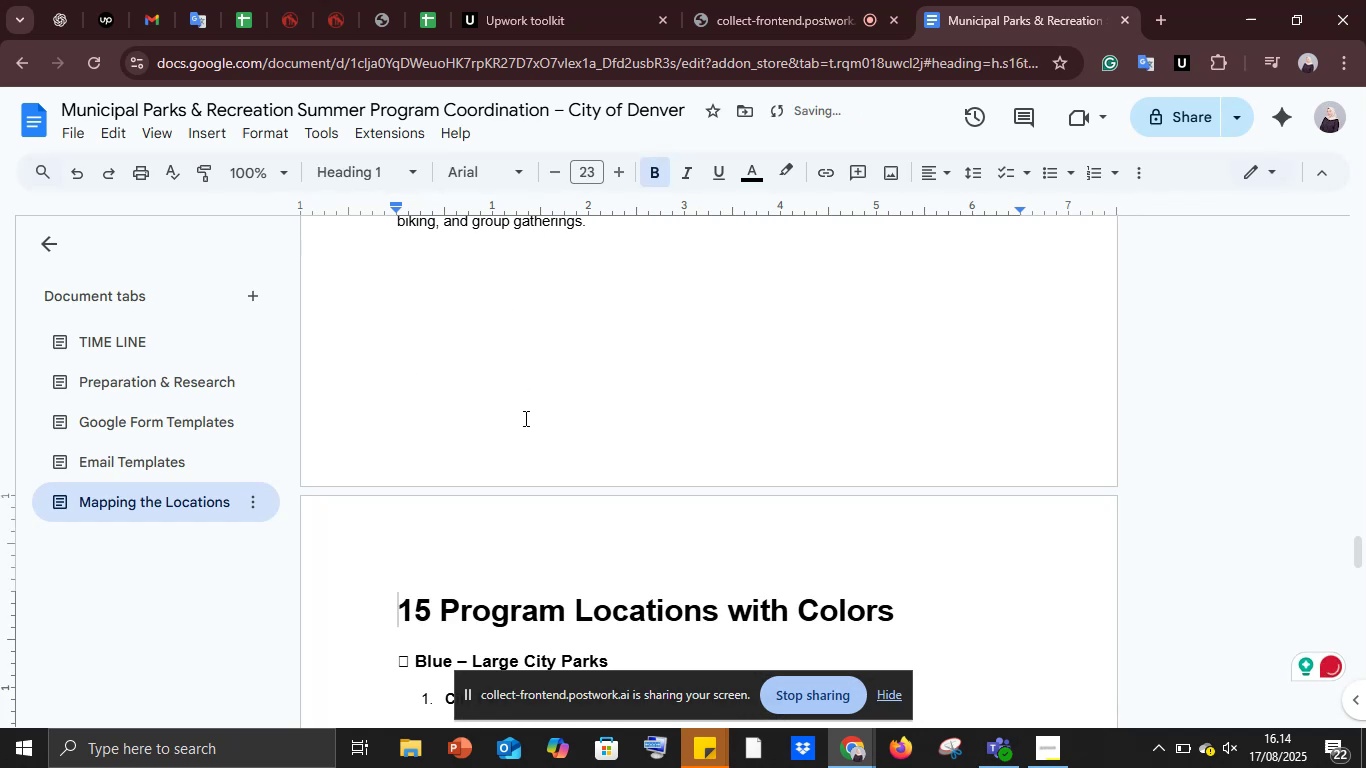 
scroll: coordinate [558, 451], scroll_direction: down, amount: 14.0
 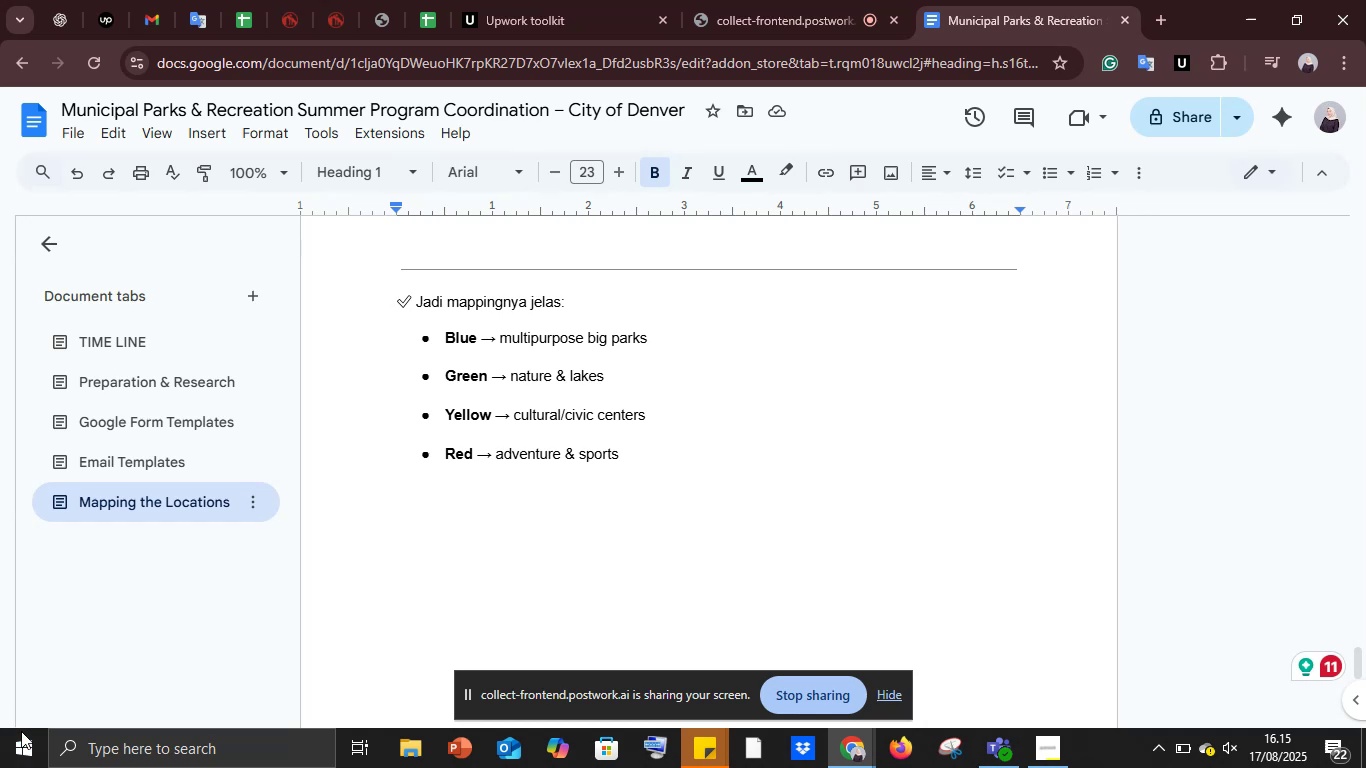 
wait(38.15)
 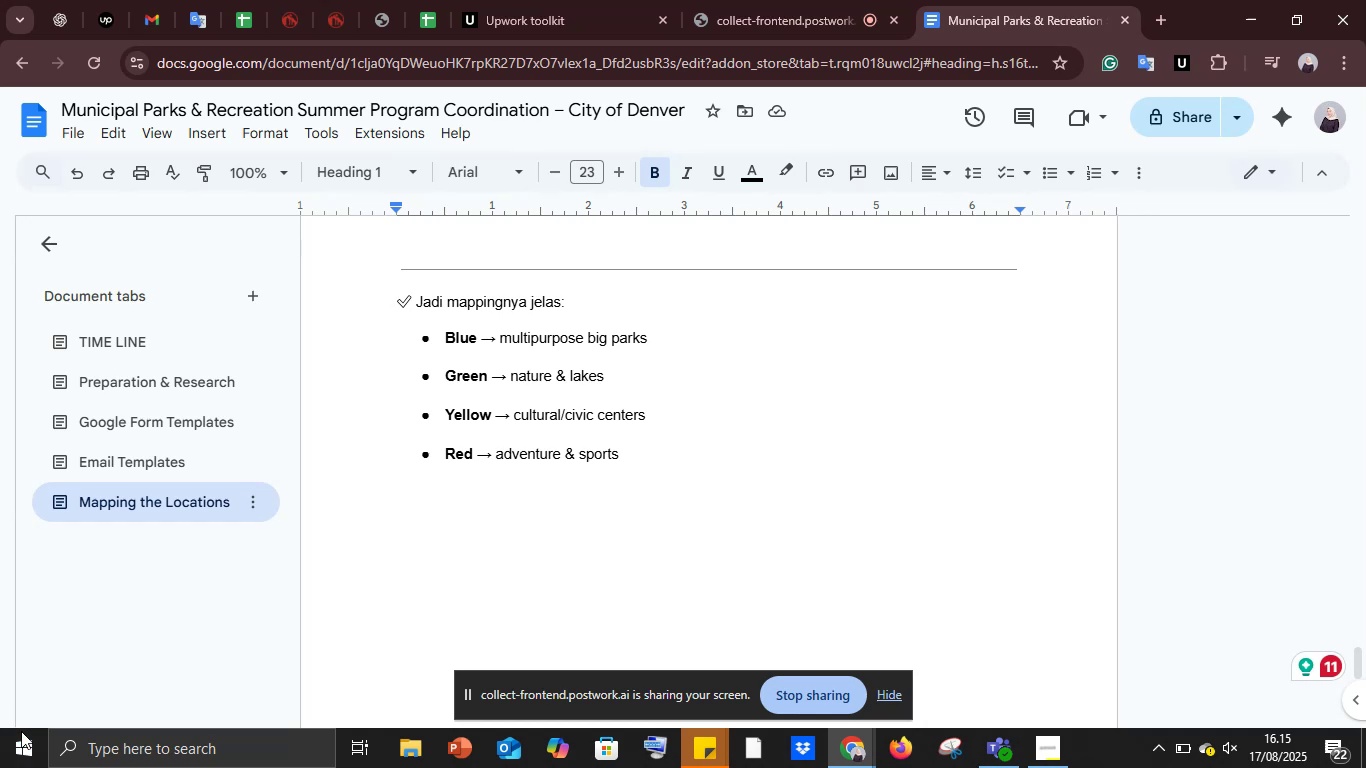 
scroll: coordinate [1025, 531], scroll_direction: down, amount: 1.0
 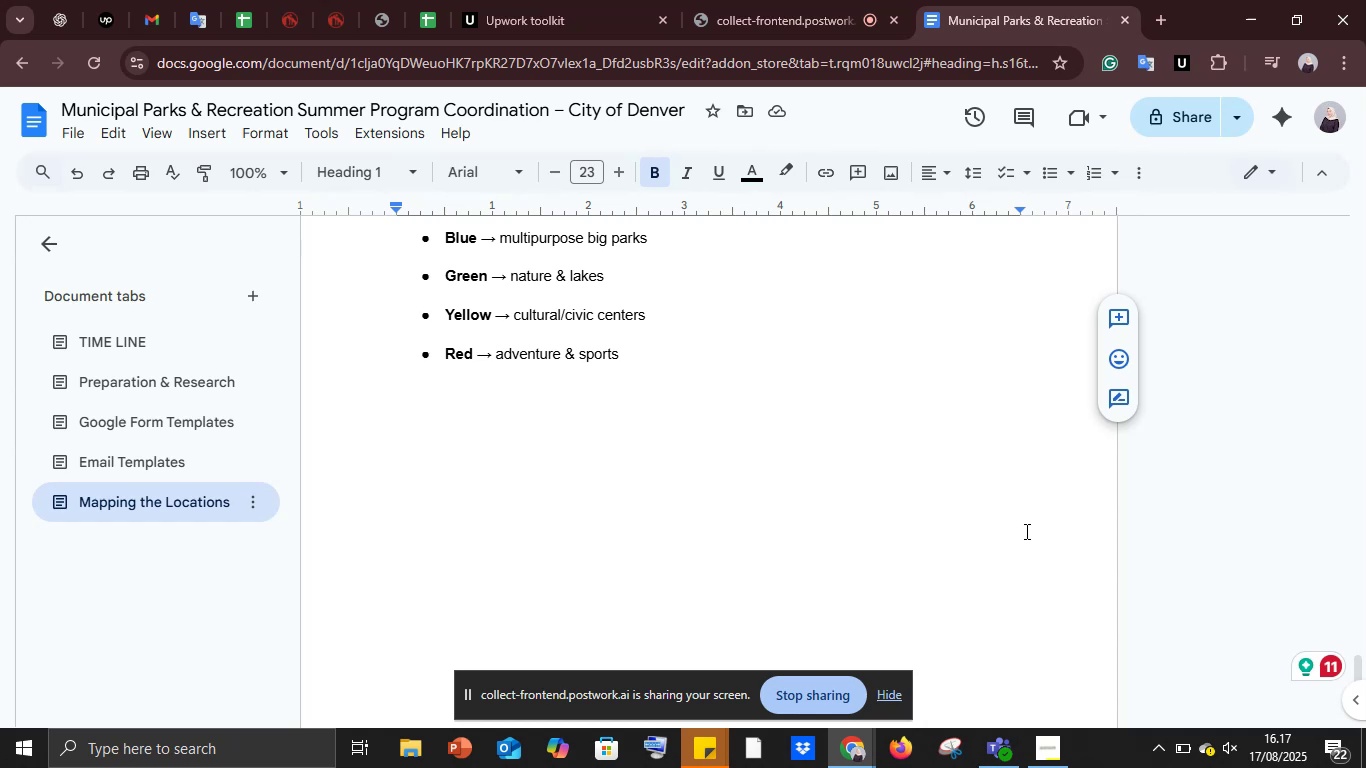 
wait(114.93)
 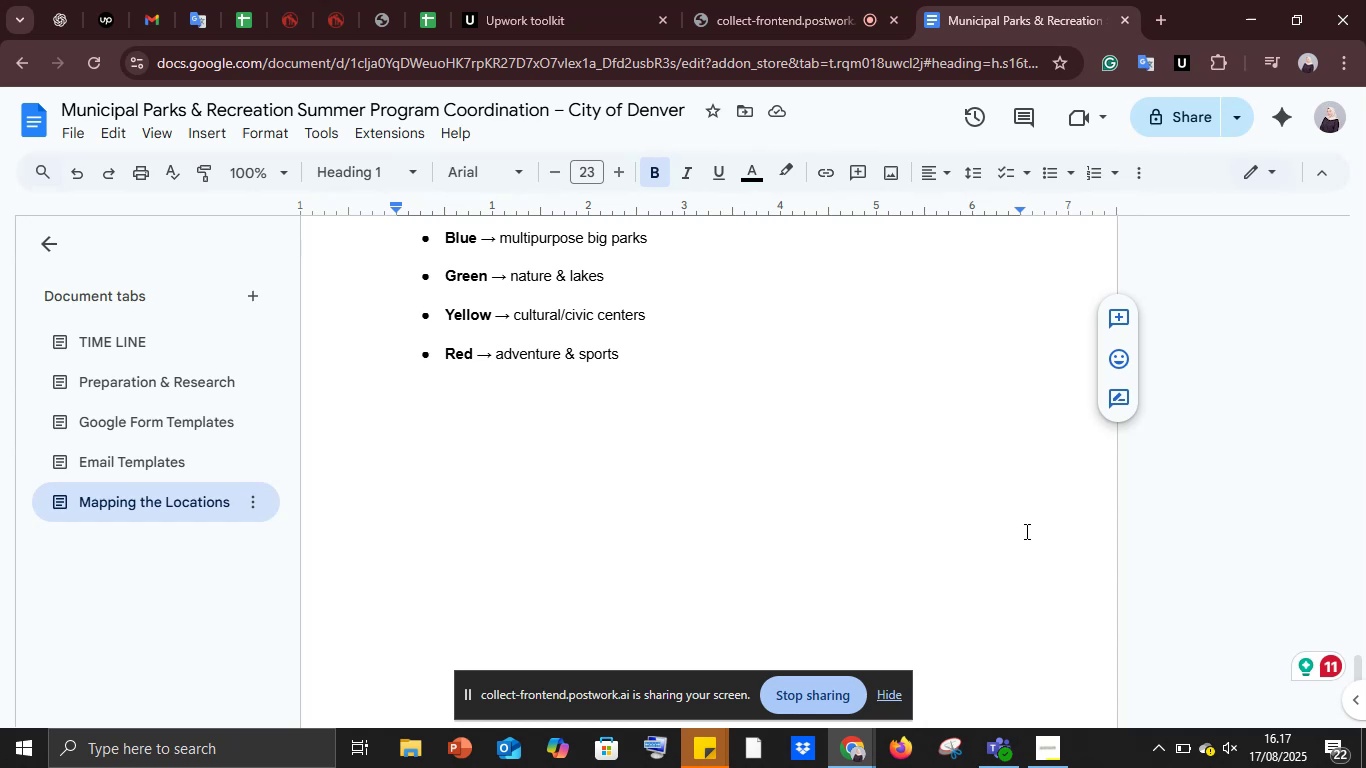 
left_click([825, 0])
 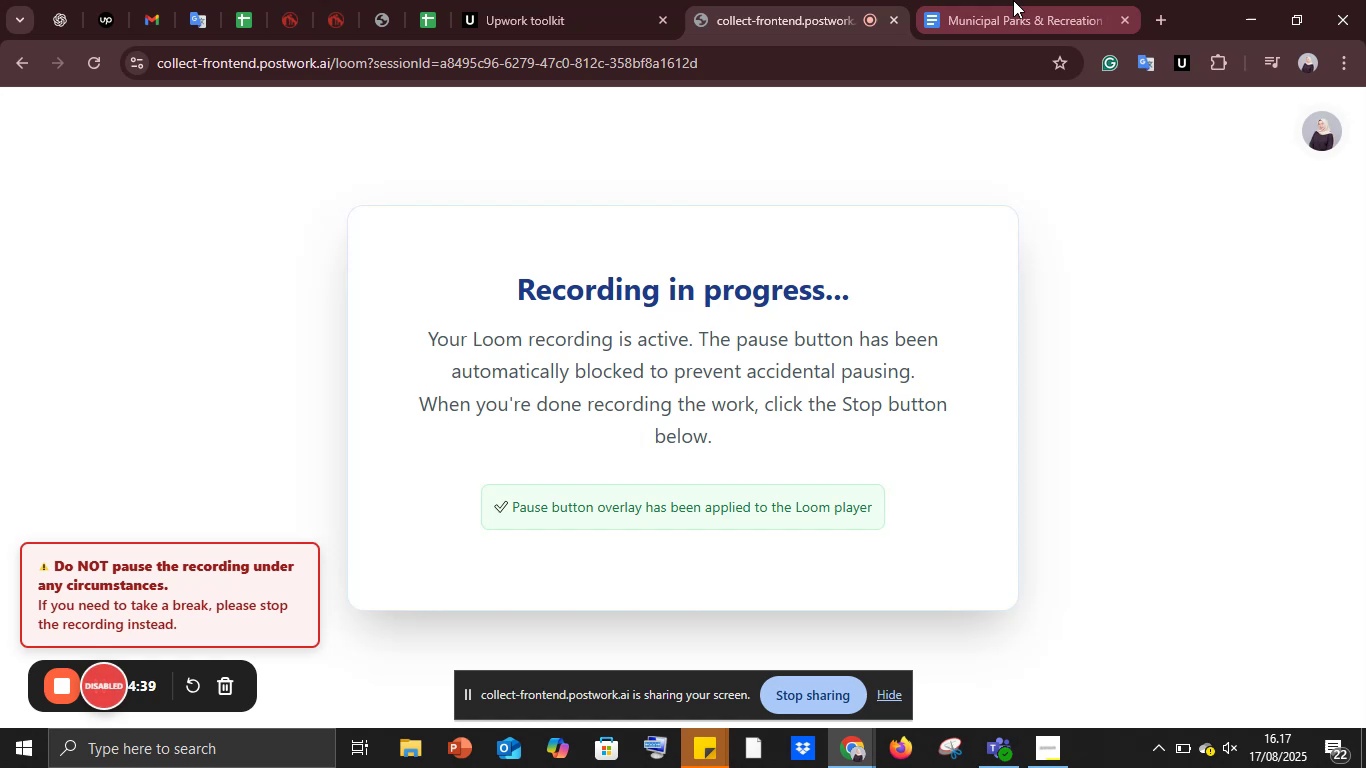 
left_click([1013, 0])
 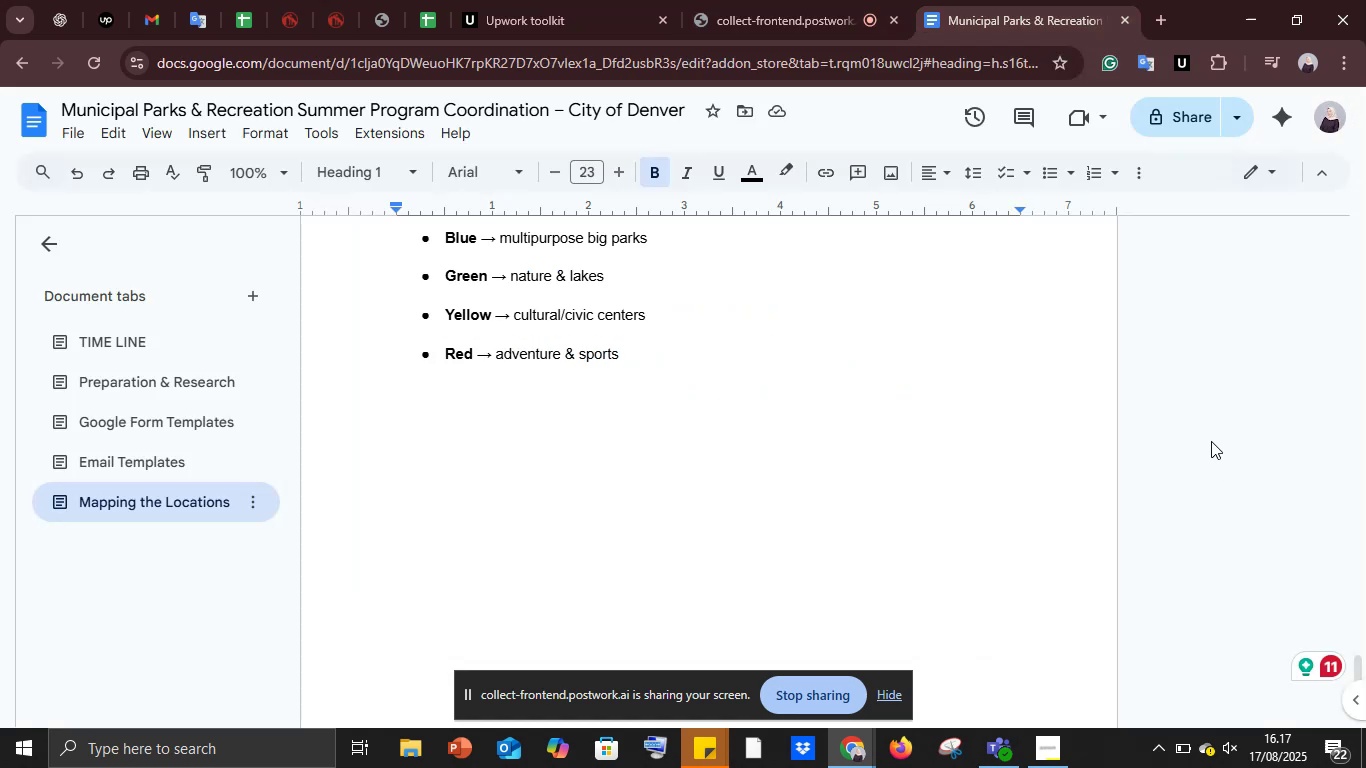 
left_click([1211, 441])
 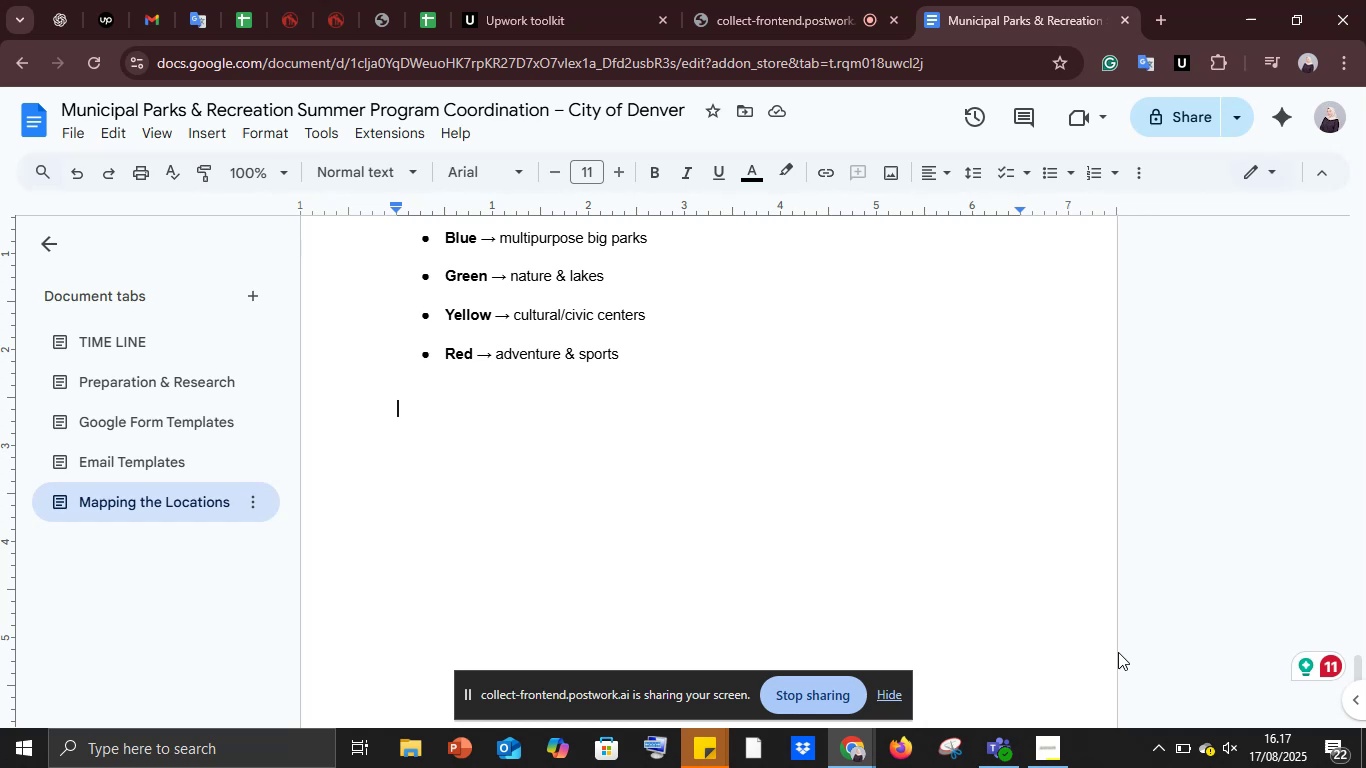 
wait(28.13)
 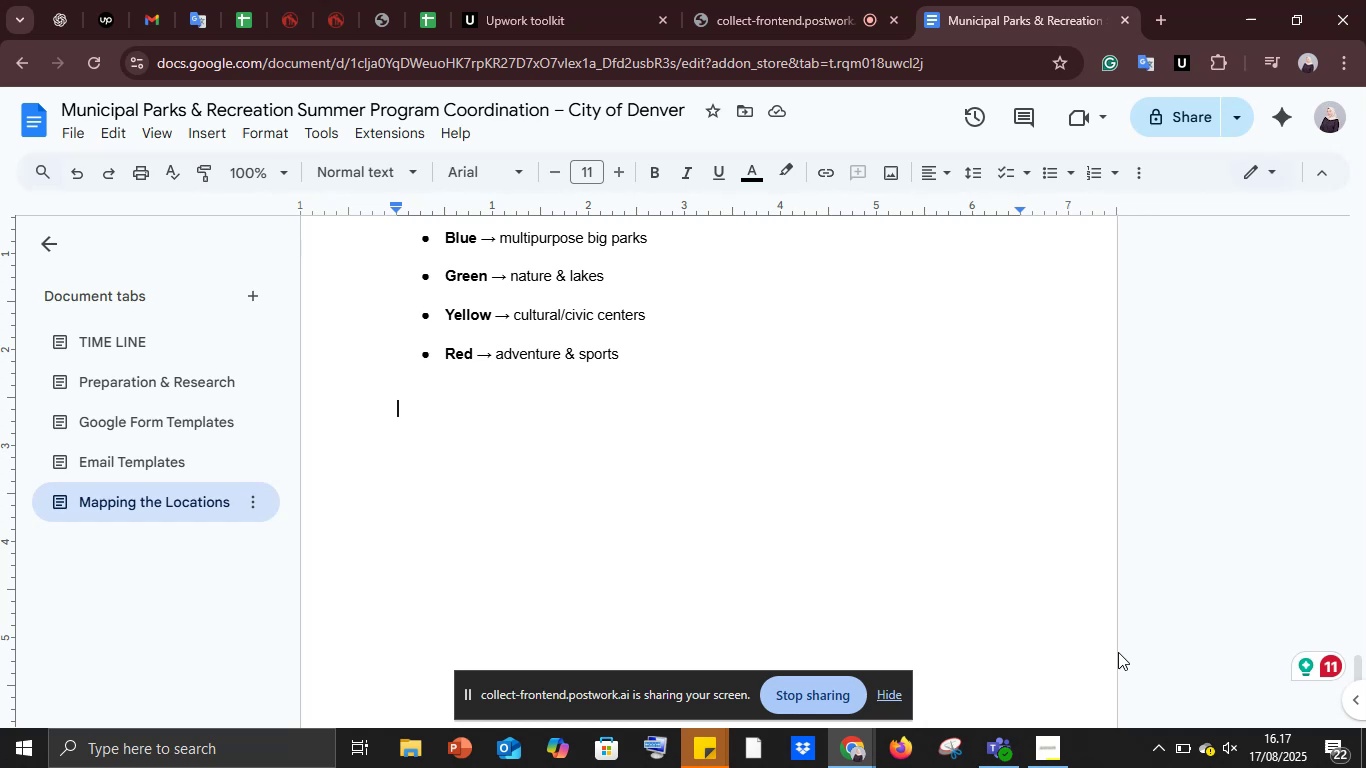 
double_click([558, 0])
 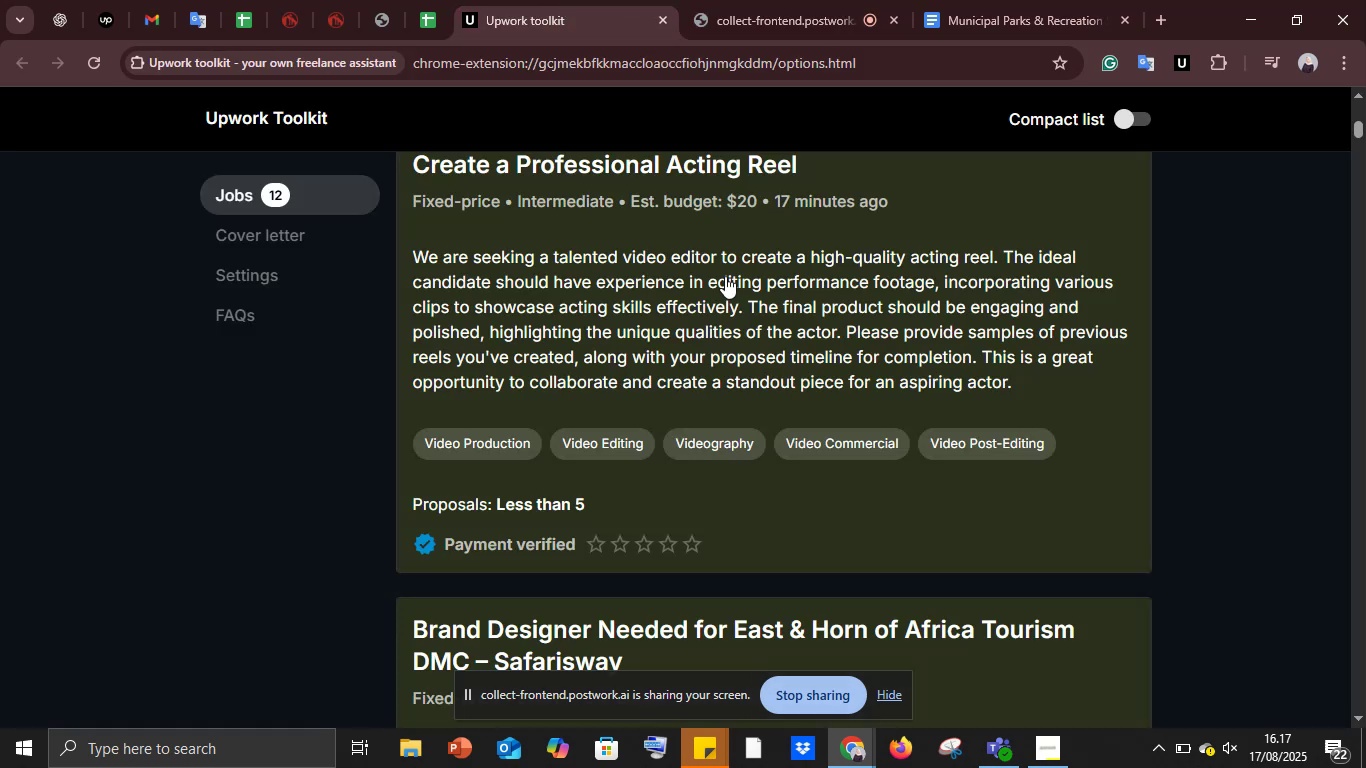 
scroll: coordinate [665, 330], scroll_direction: up, amount: 6.0
 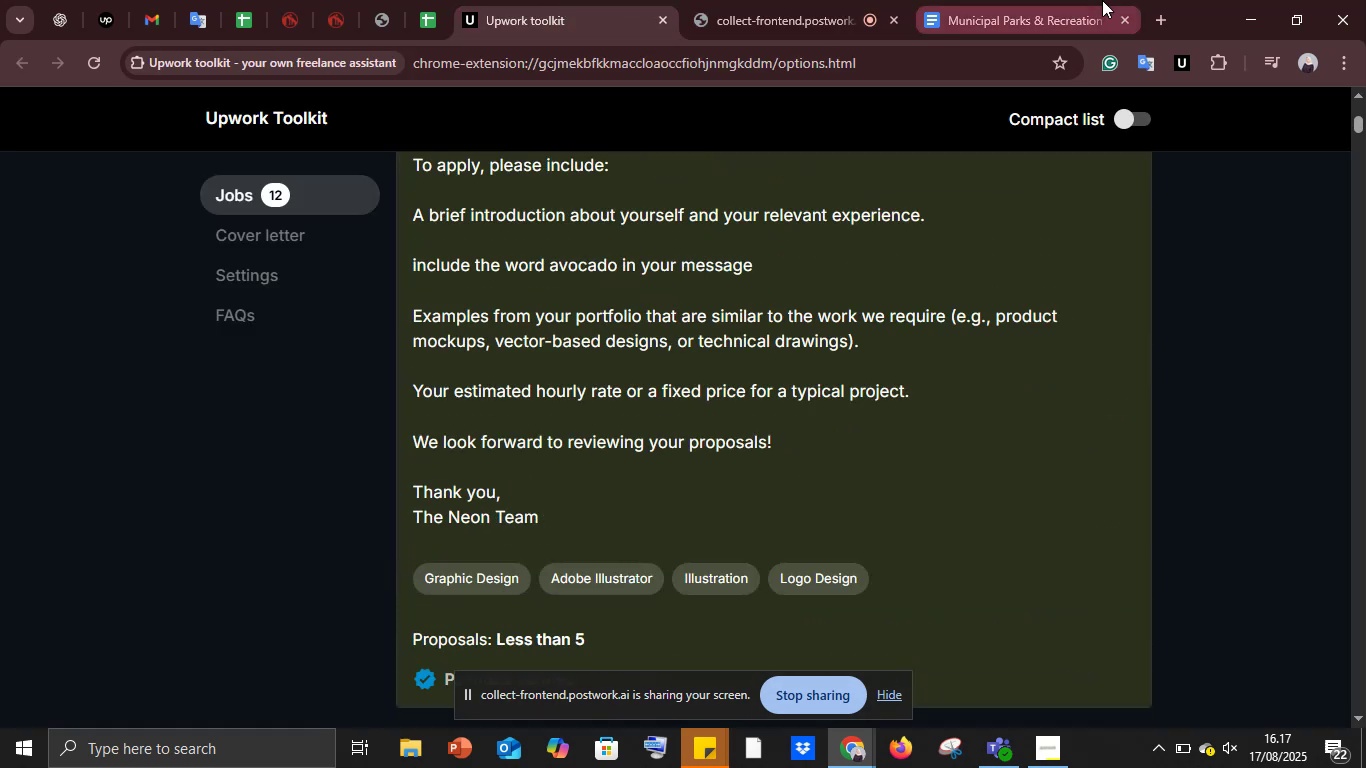 
left_click([1051, 0])
 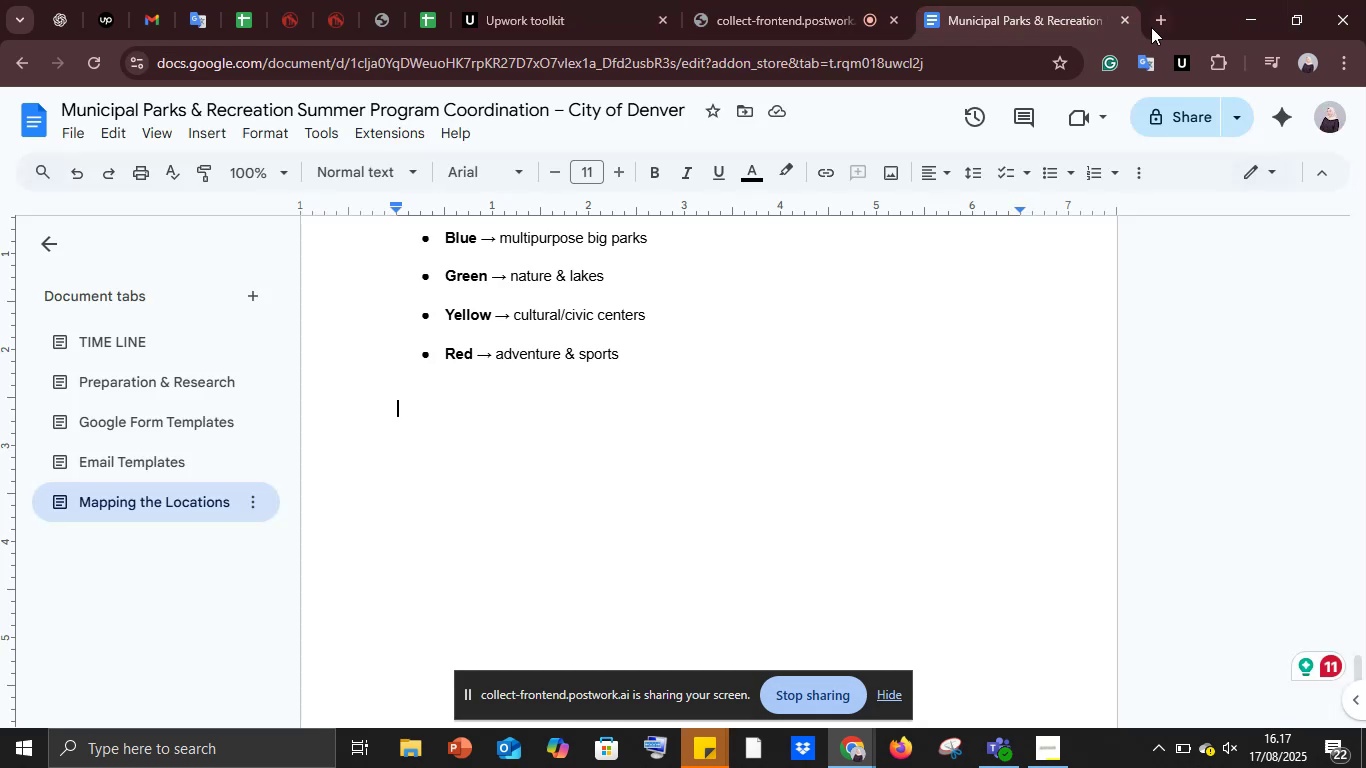 
type(my )
key(Backspace)
type(ma)
 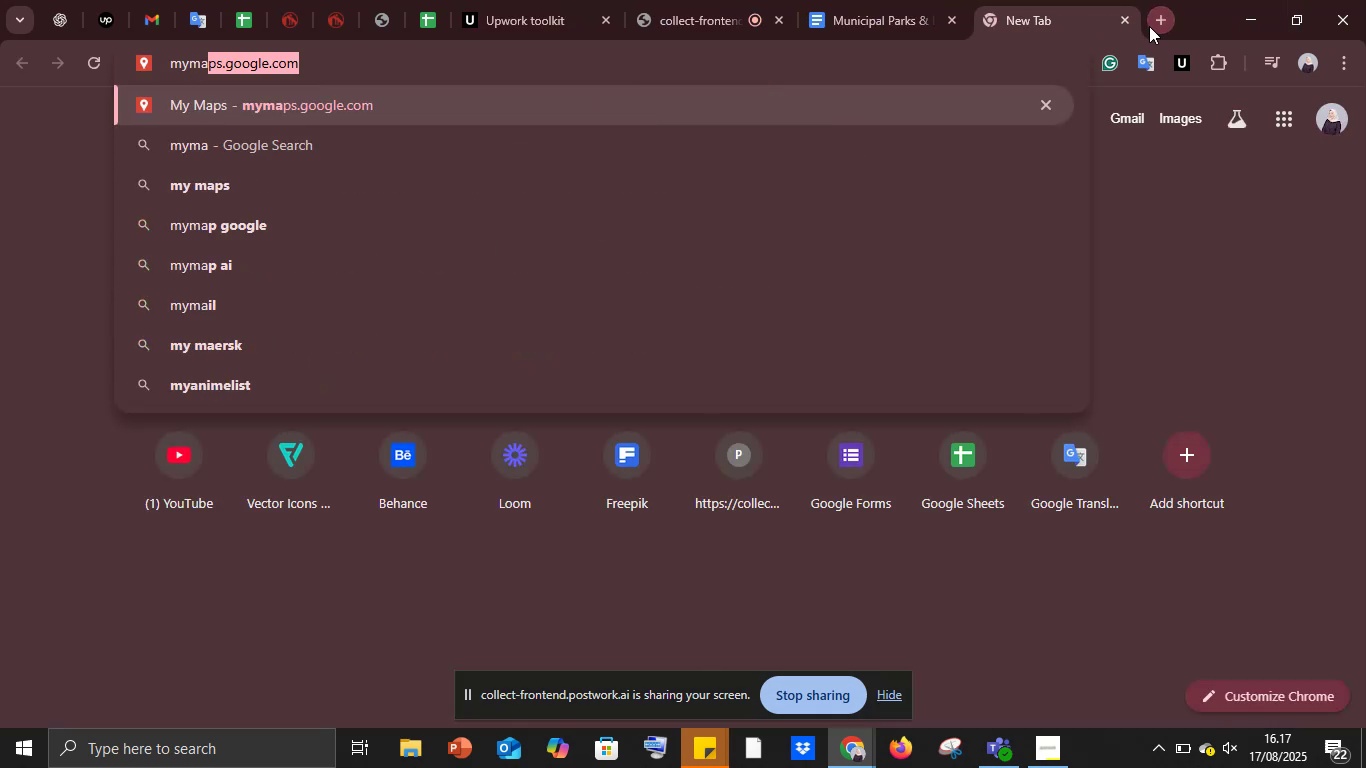 
key(Enter)
 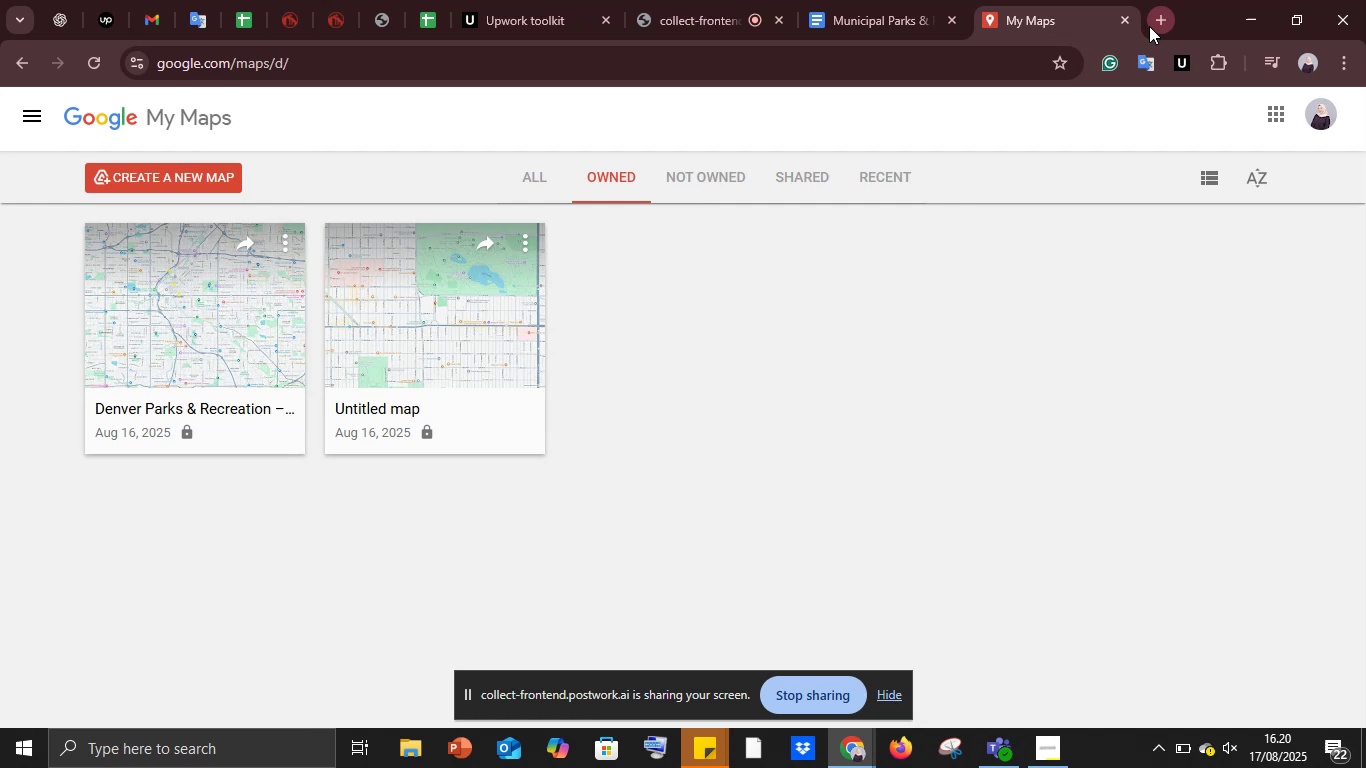 
wait(133.15)
 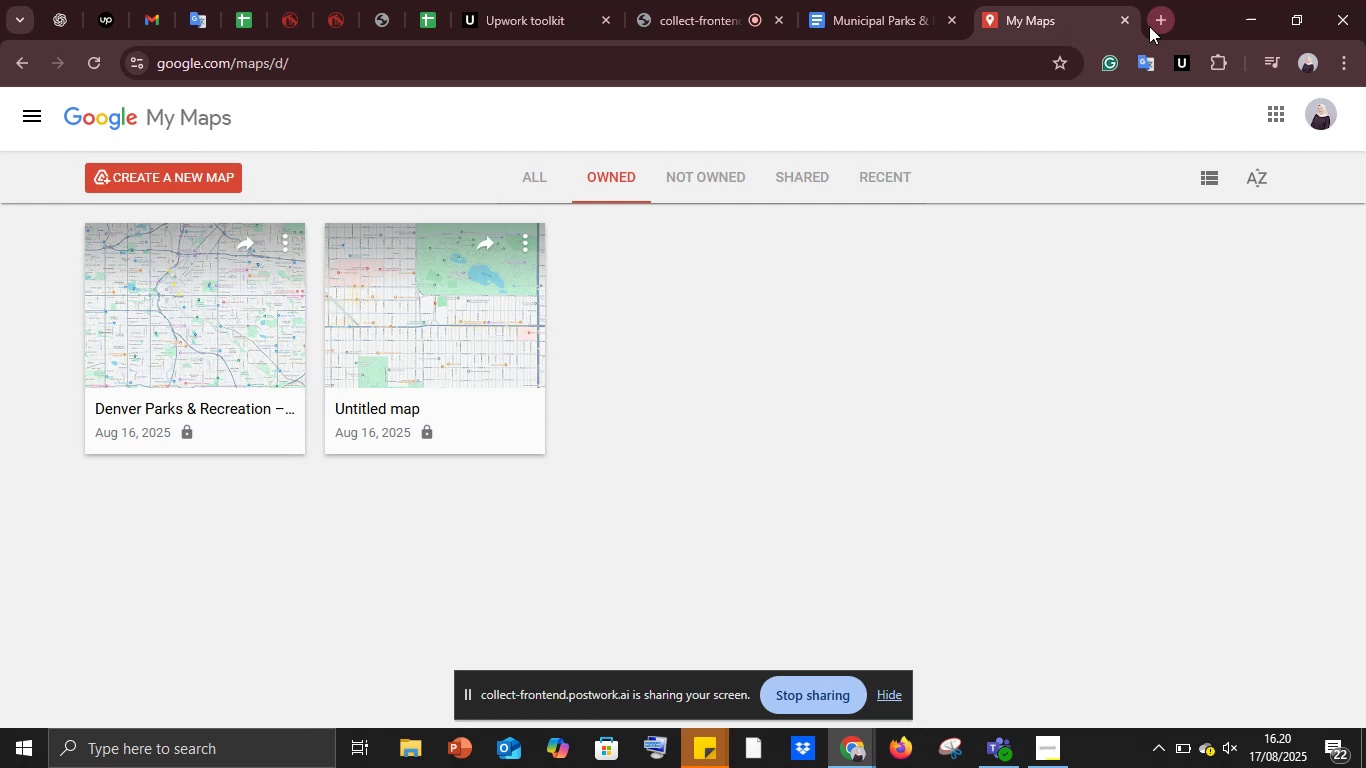 
mouse_move([1104, 46])
 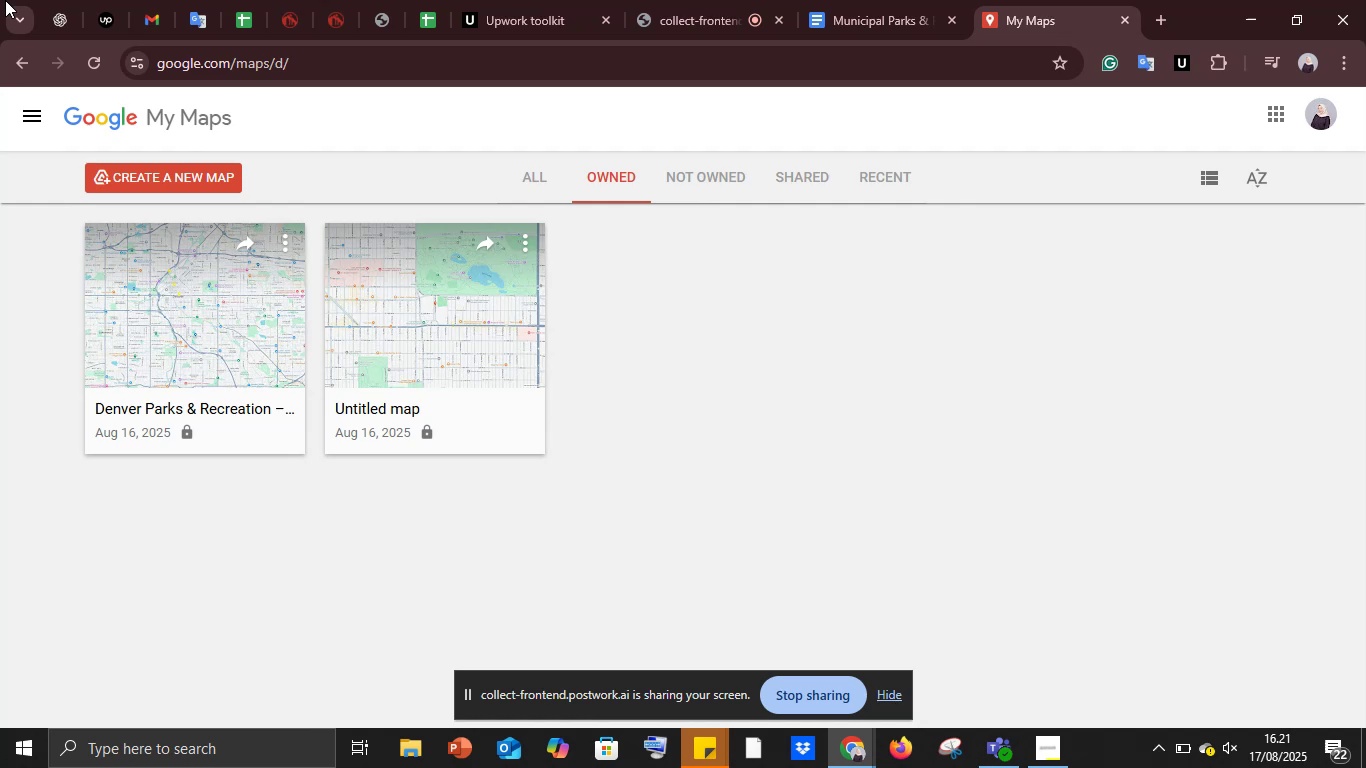 
wait(79.89)
 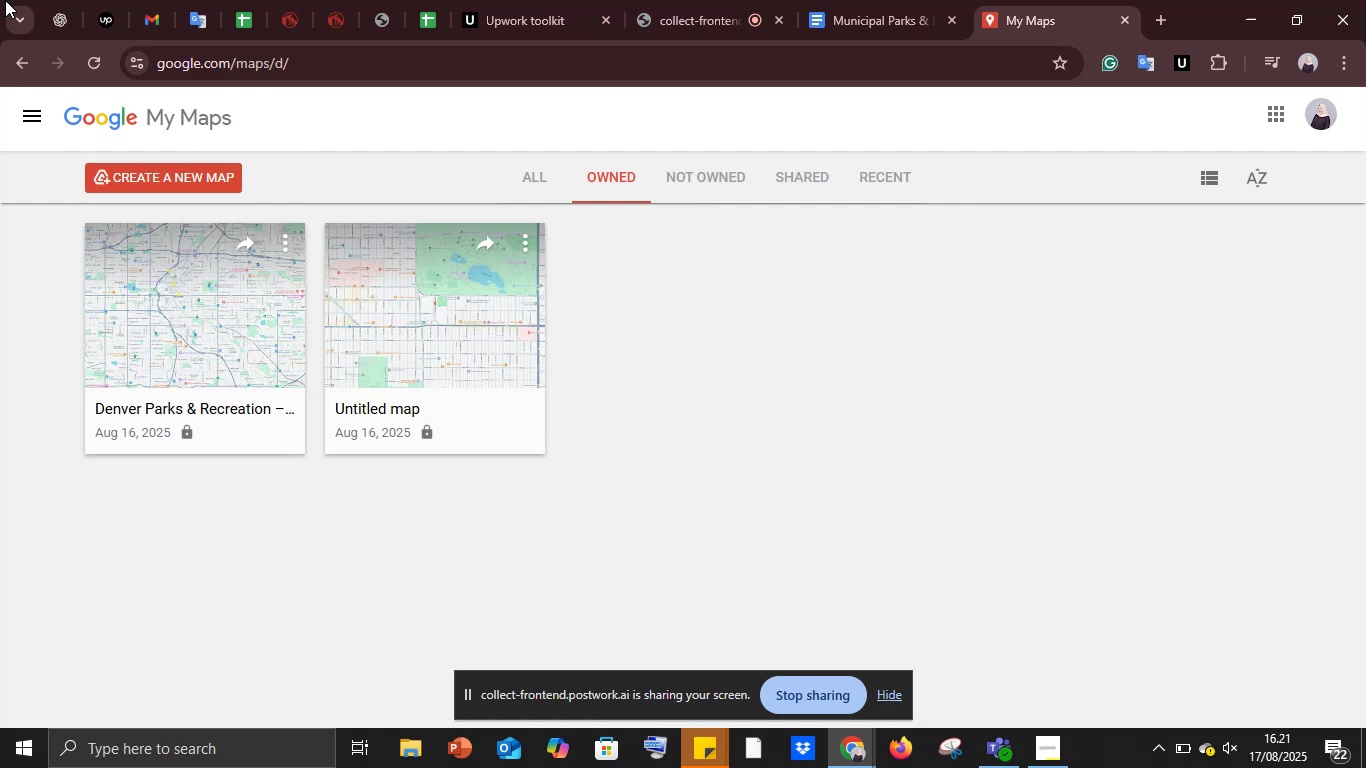 
double_click([182, 358])
 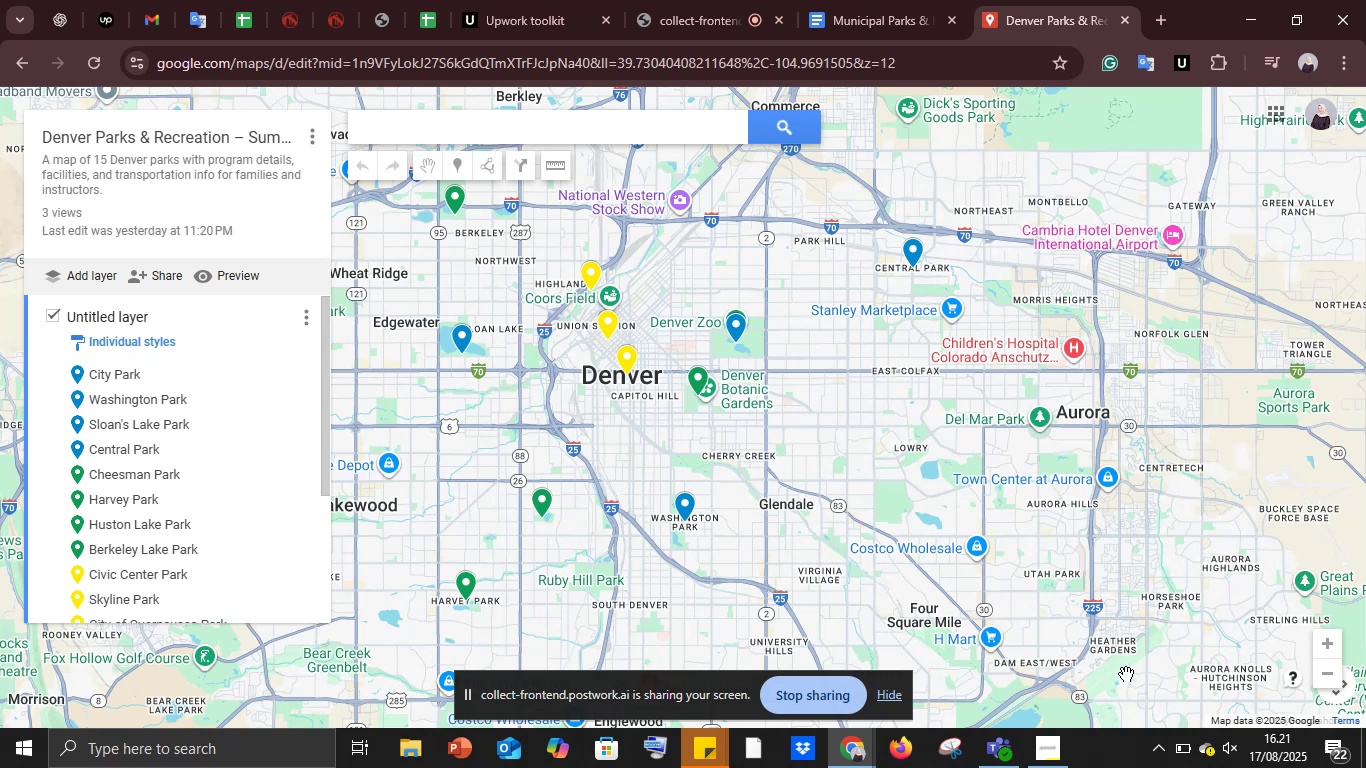 
wait(13.85)
 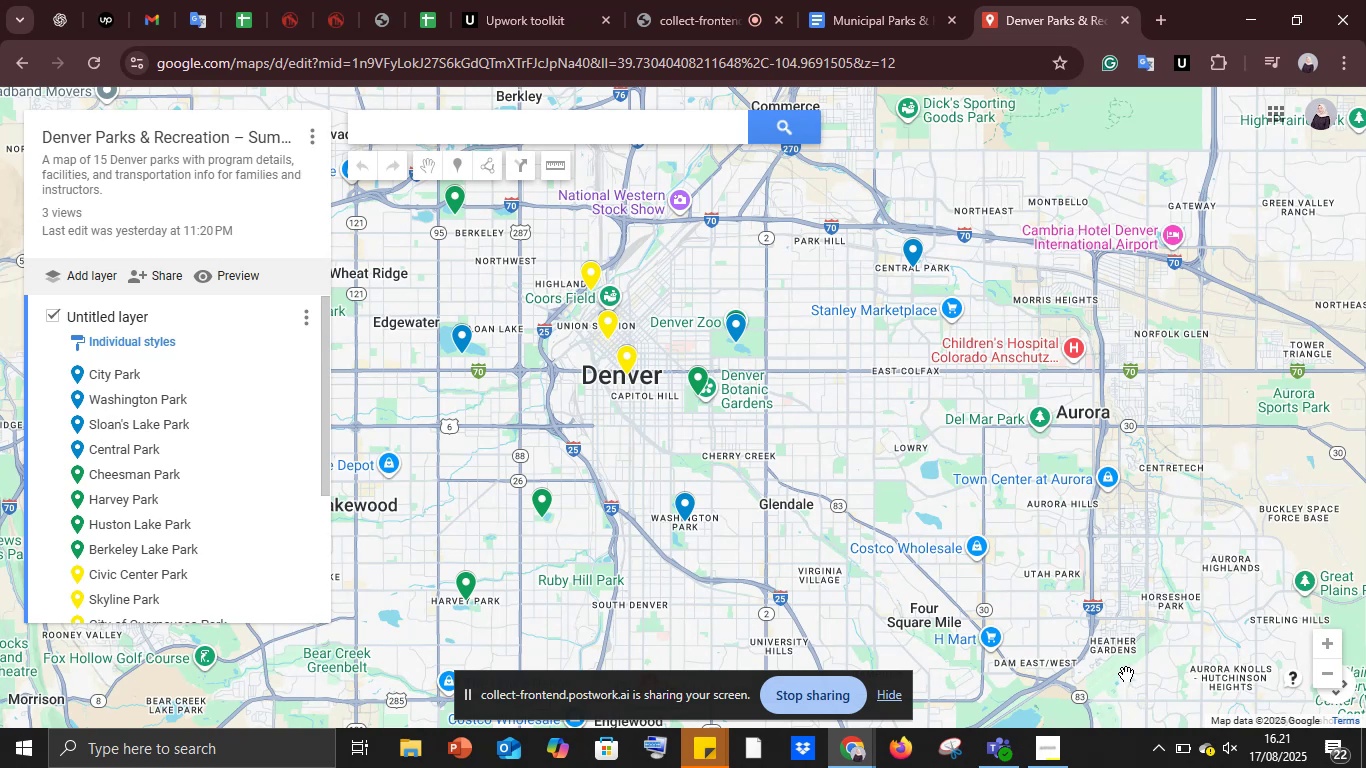 
scroll: coordinate [221, 451], scroll_direction: down, amount: 6.0
 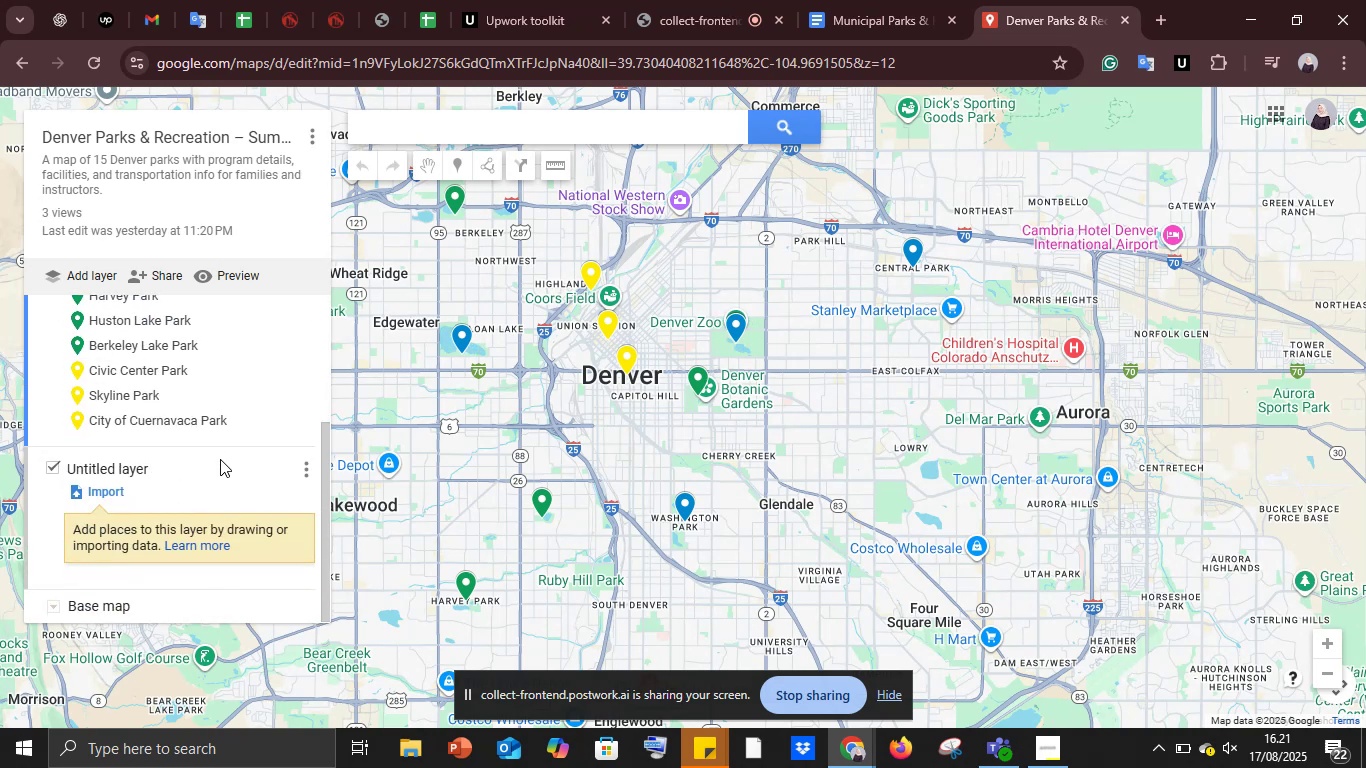 
scroll: coordinate [220, 459], scroll_direction: up, amount: 9.0
 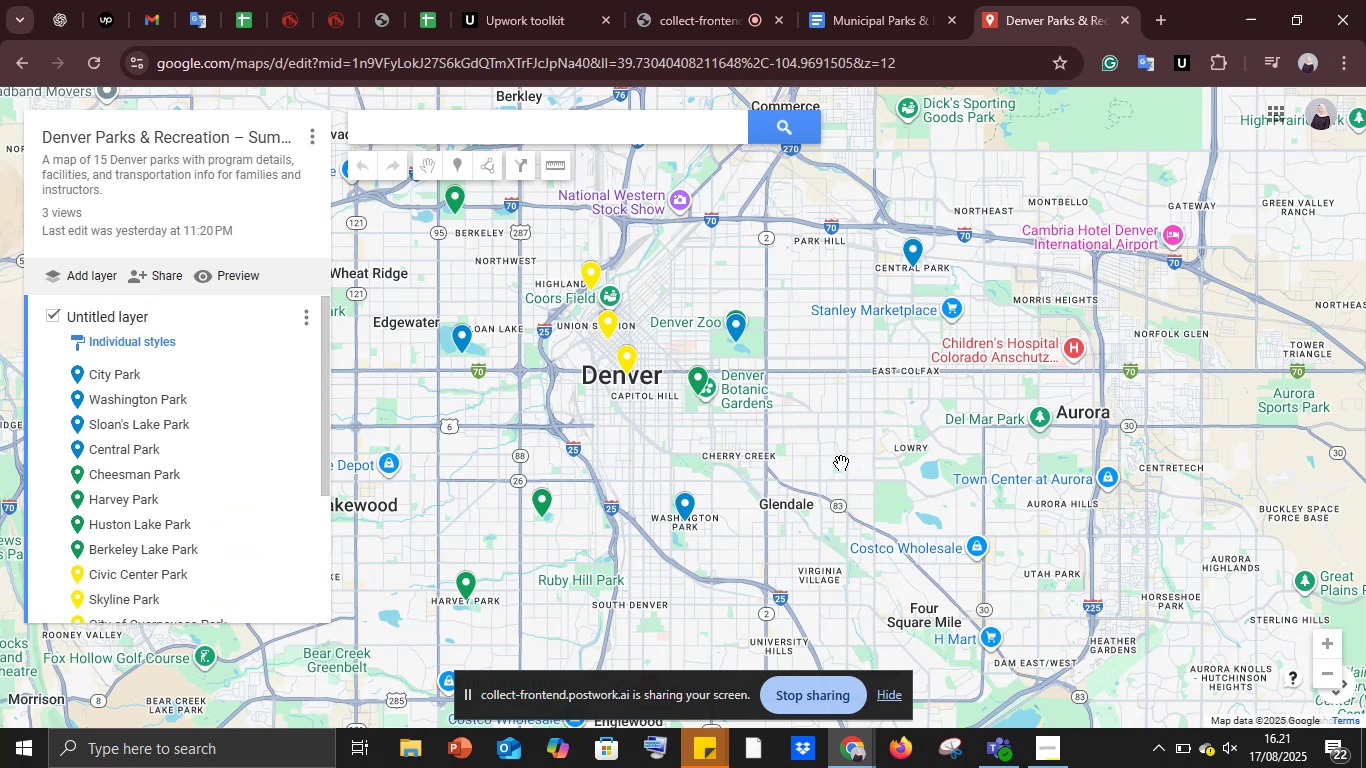 
wait(9.66)
 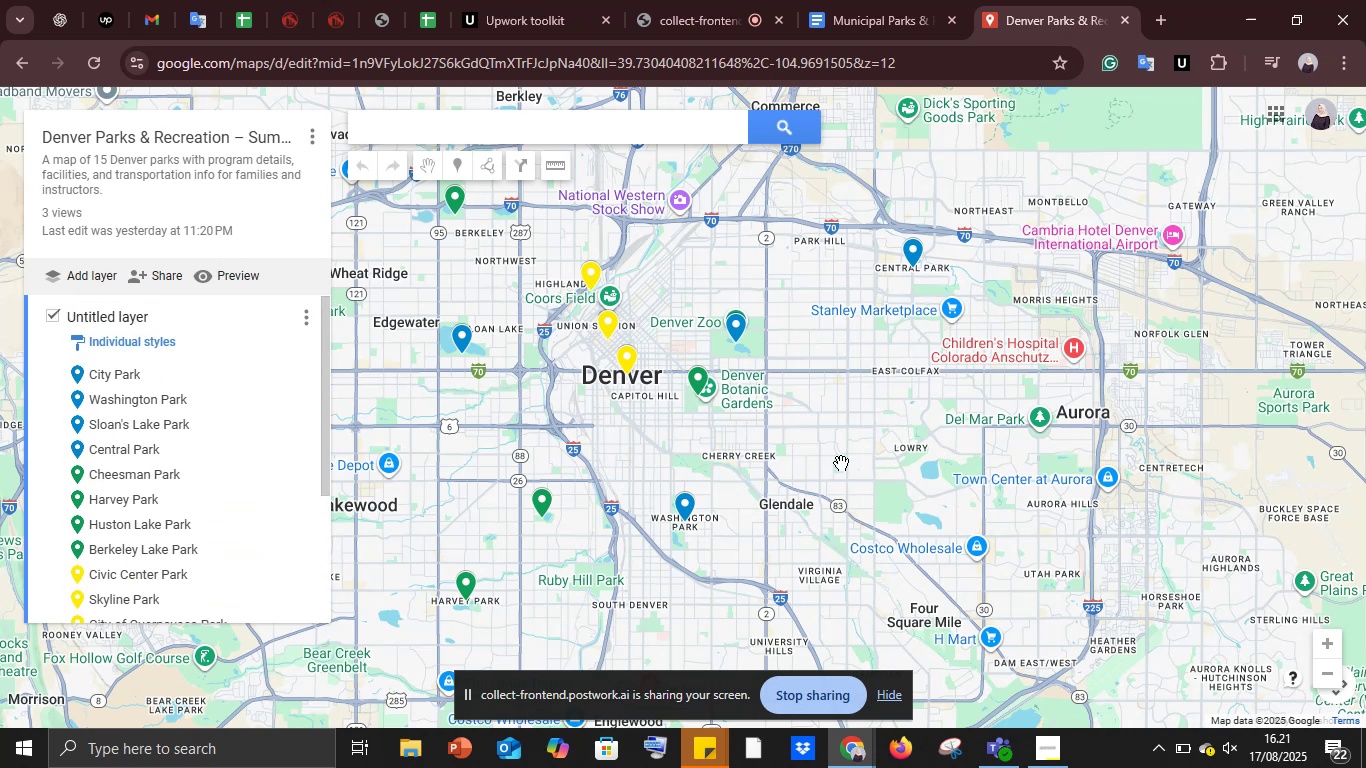 
left_click_drag(start_coordinate=[898, 3], to_coordinate=[909, 23])
 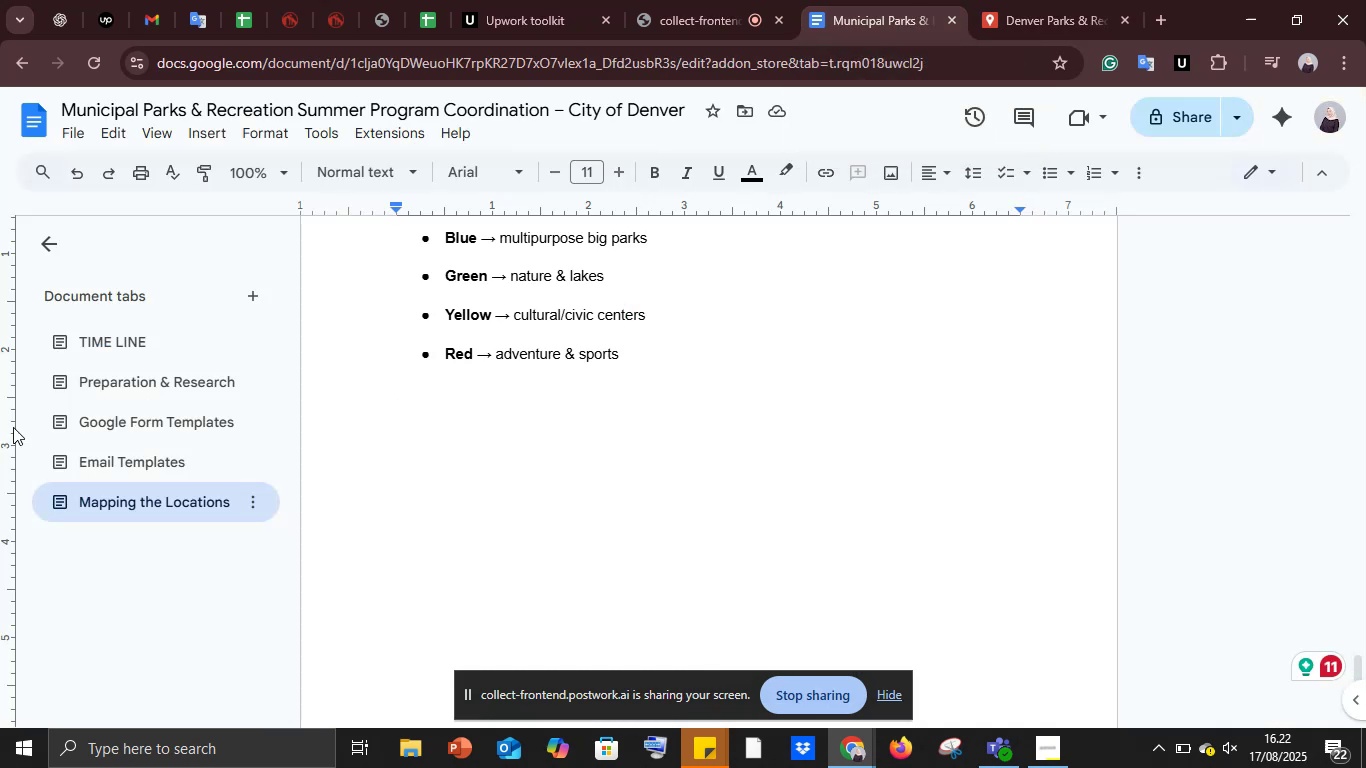 
scroll: coordinate [639, 357], scroll_direction: up, amount: 4.0
 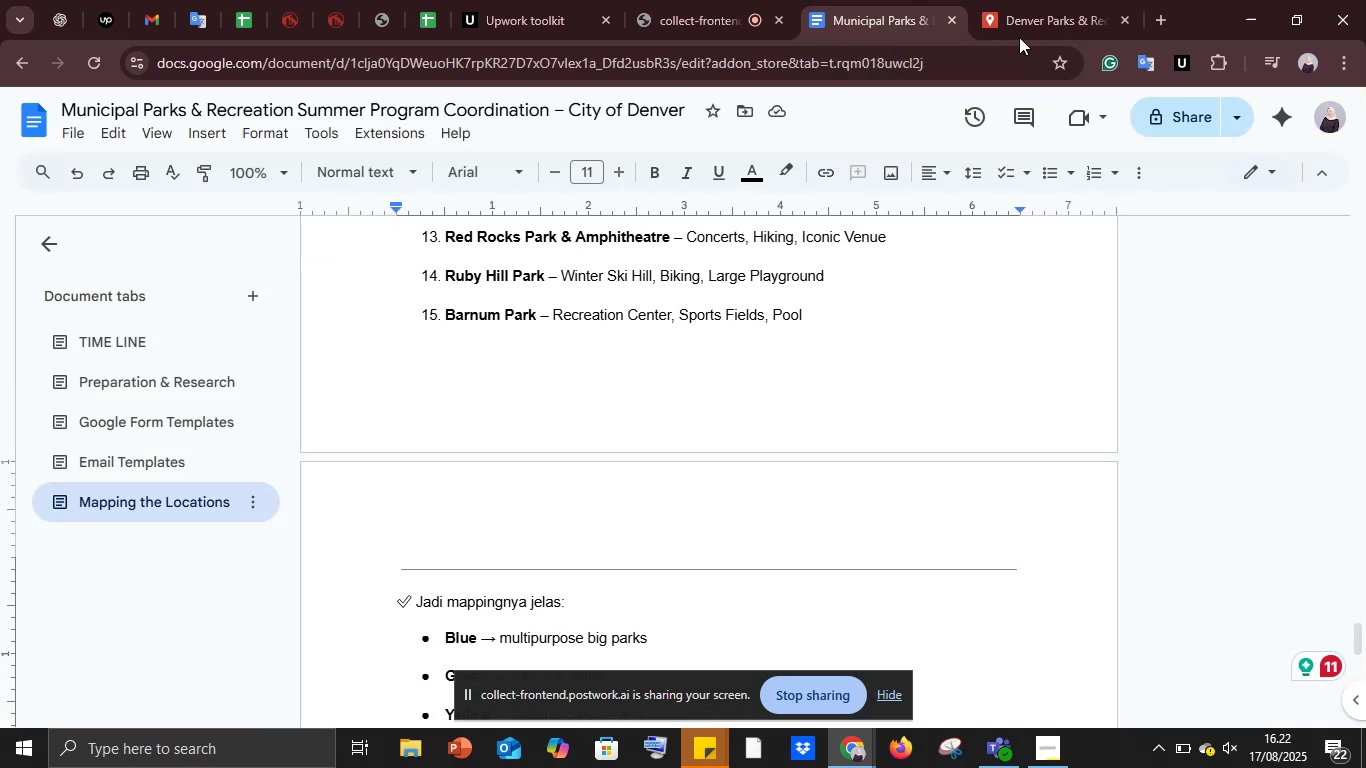 
left_click([1041, 0])
 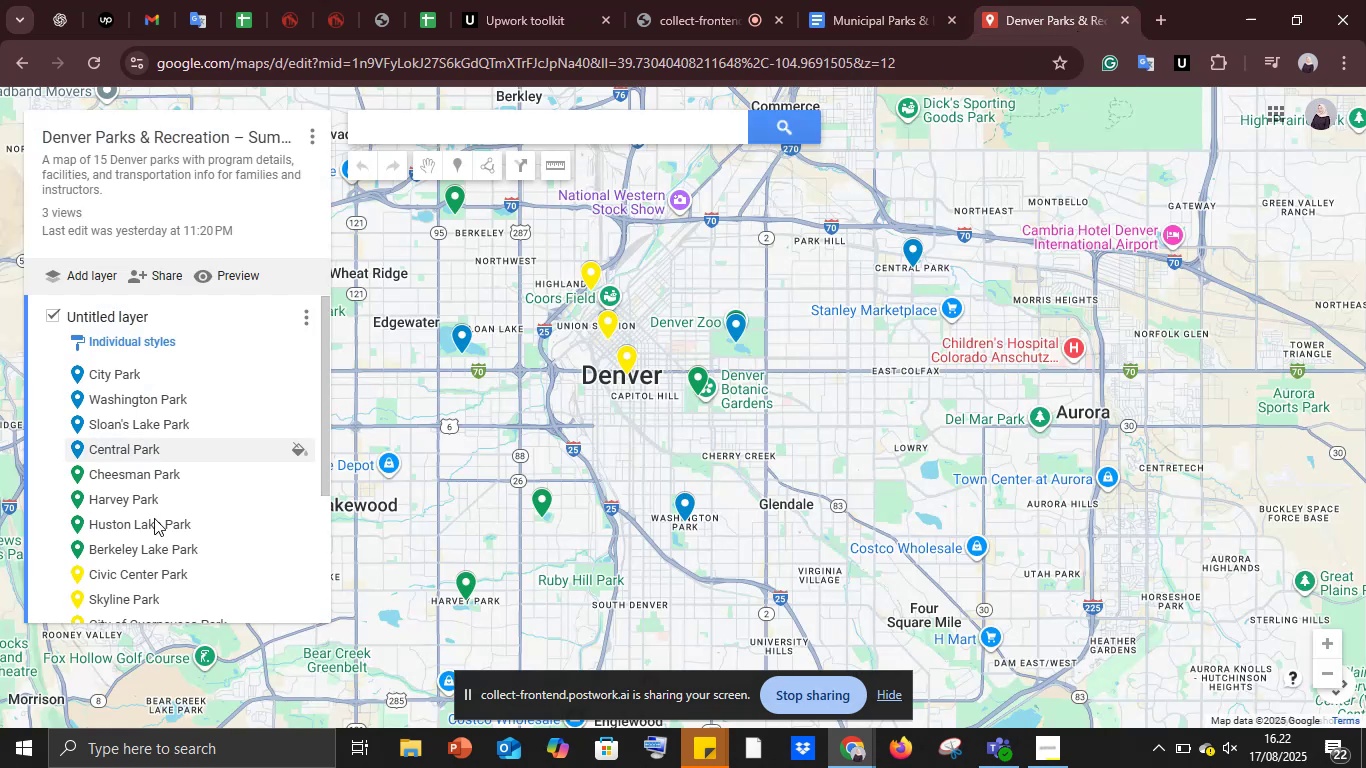 
scroll: coordinate [201, 497], scroll_direction: down, amount: 3.0
 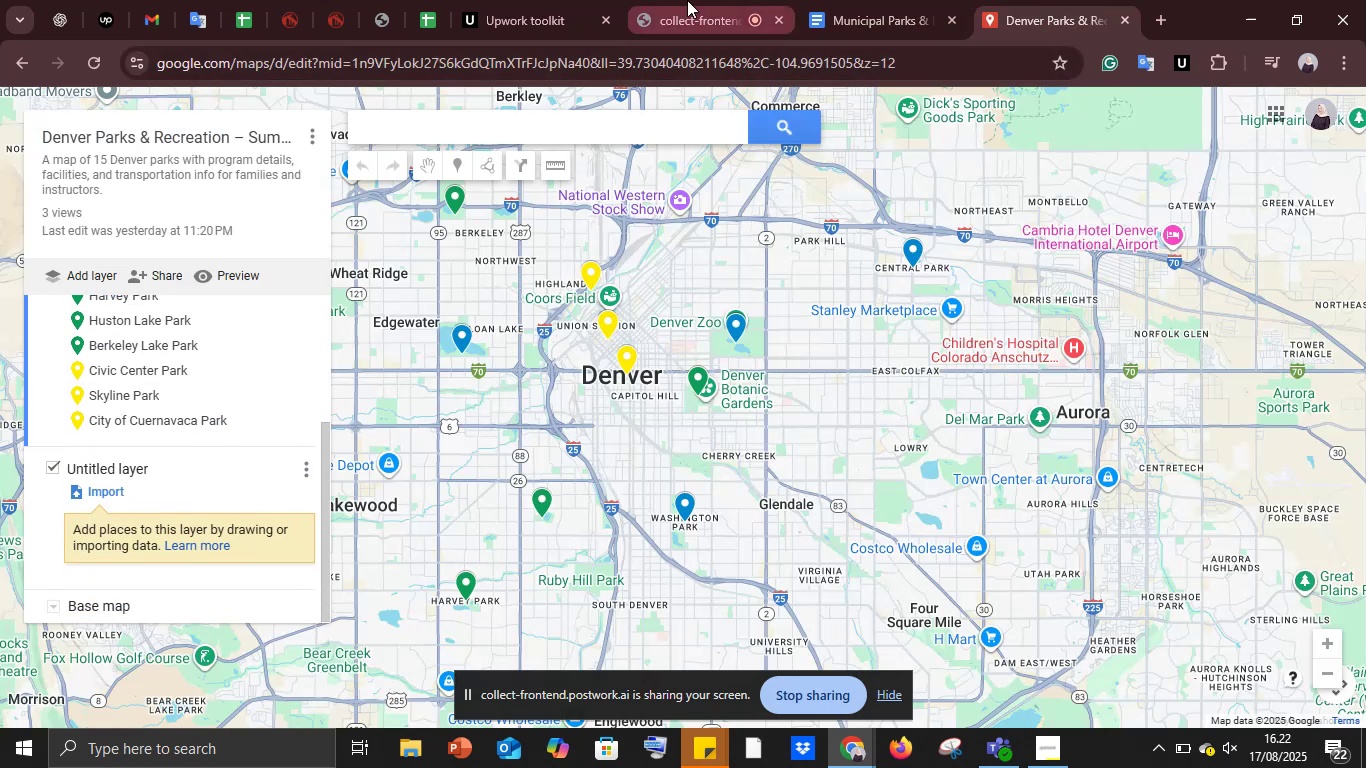 
left_click([861, 0])
 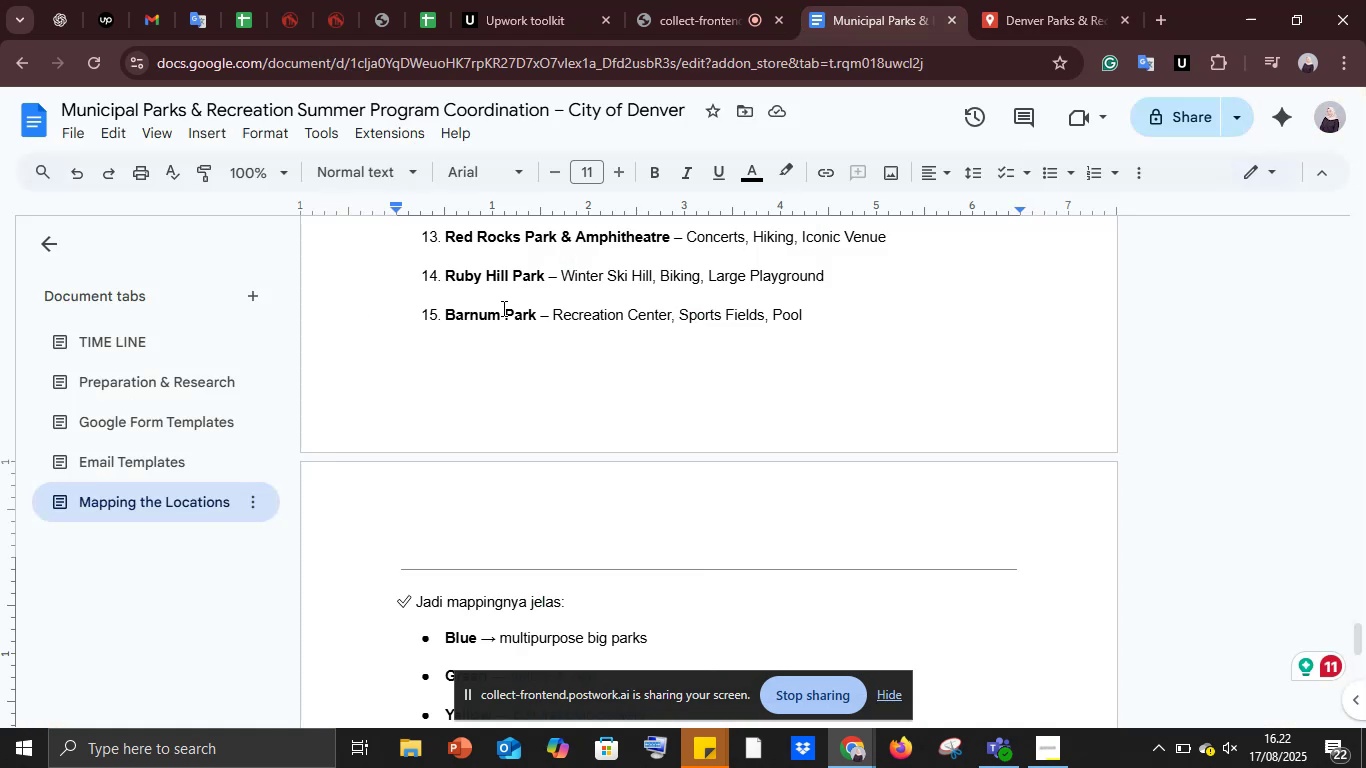 
scroll: coordinate [534, 319], scroll_direction: up, amount: 3.0
 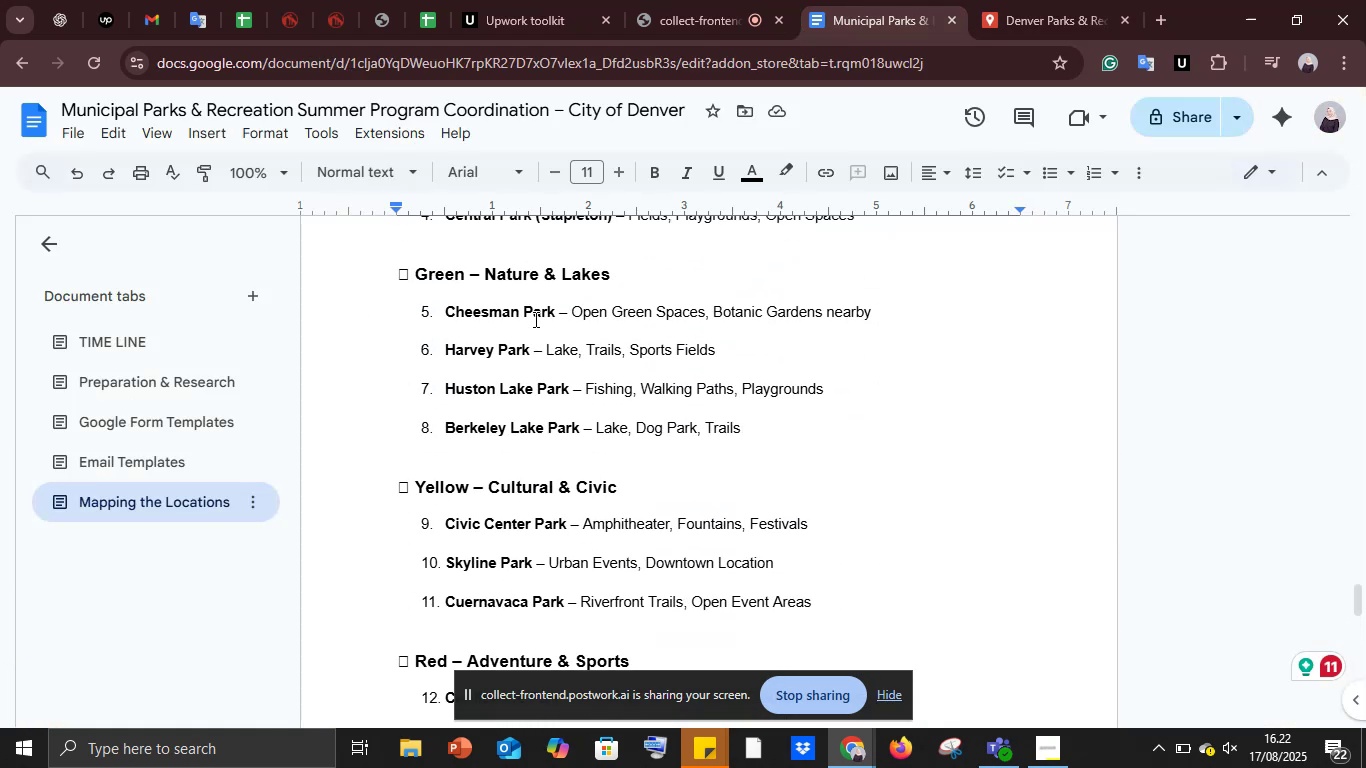 
scroll: coordinate [534, 319], scroll_direction: down, amount: 1.0
 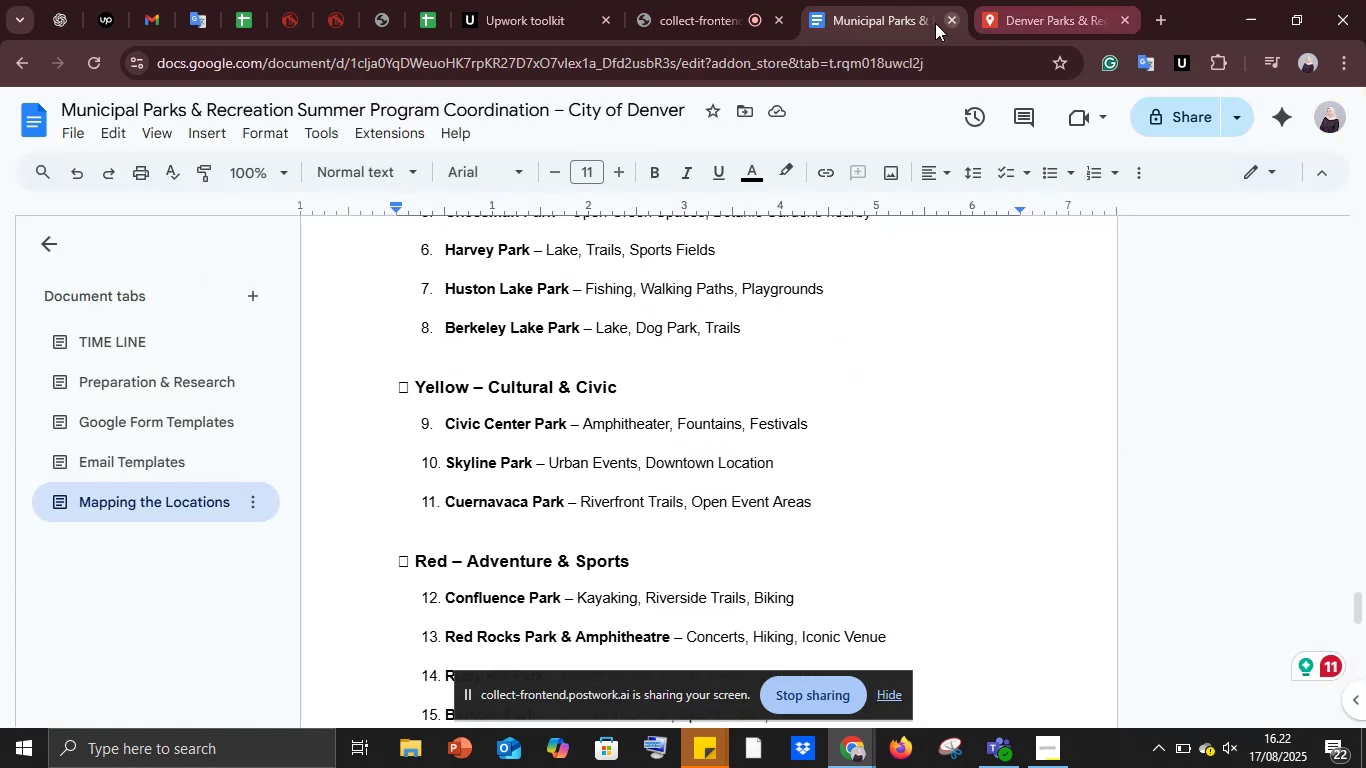 
mouse_move([739, 0])
 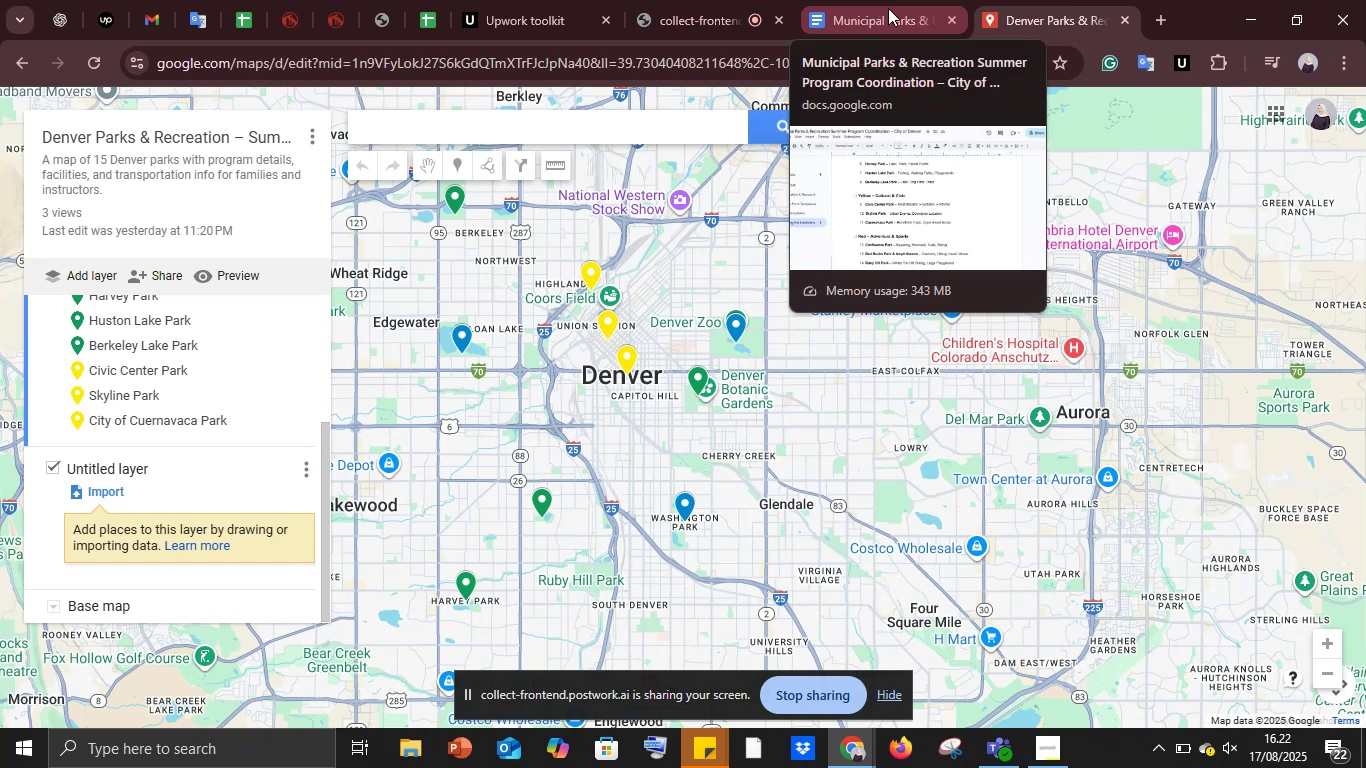 
left_click([888, 8])
 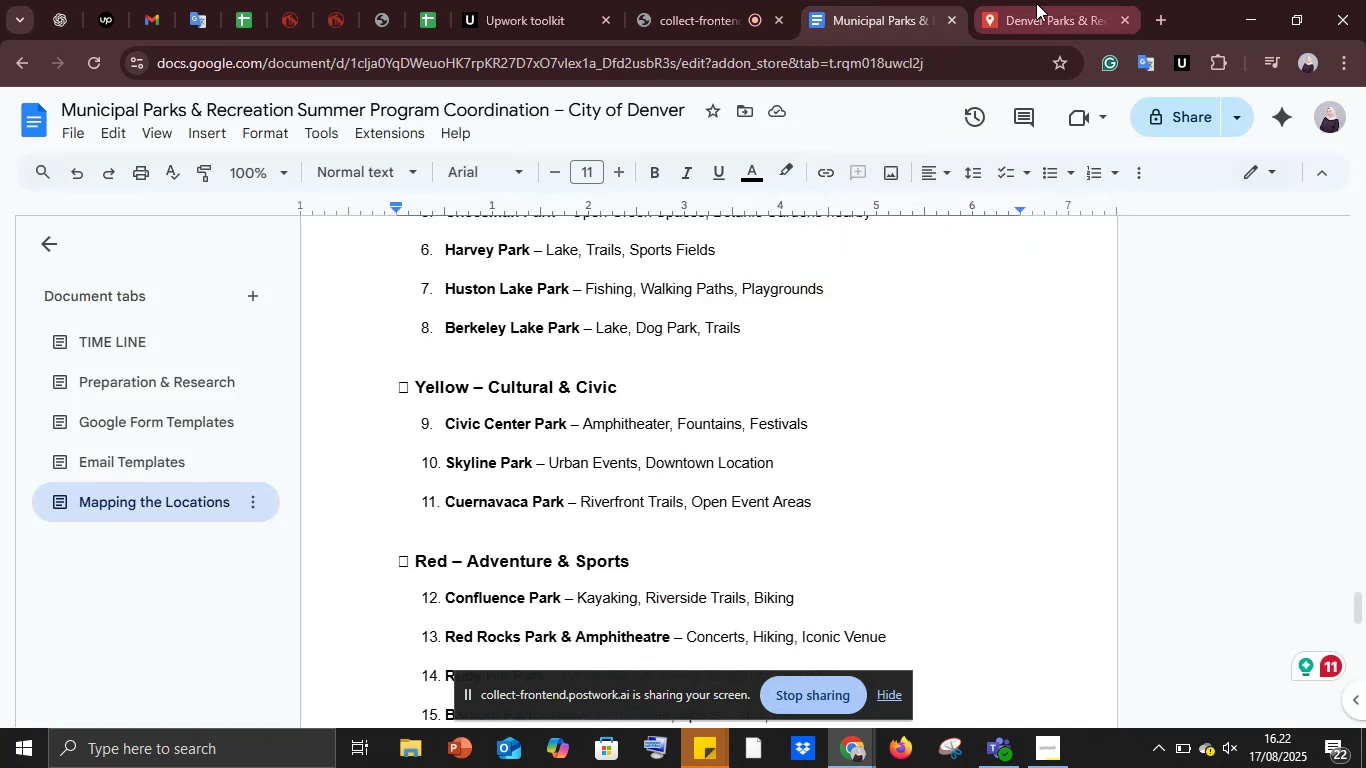 
left_click([1036, 3])
 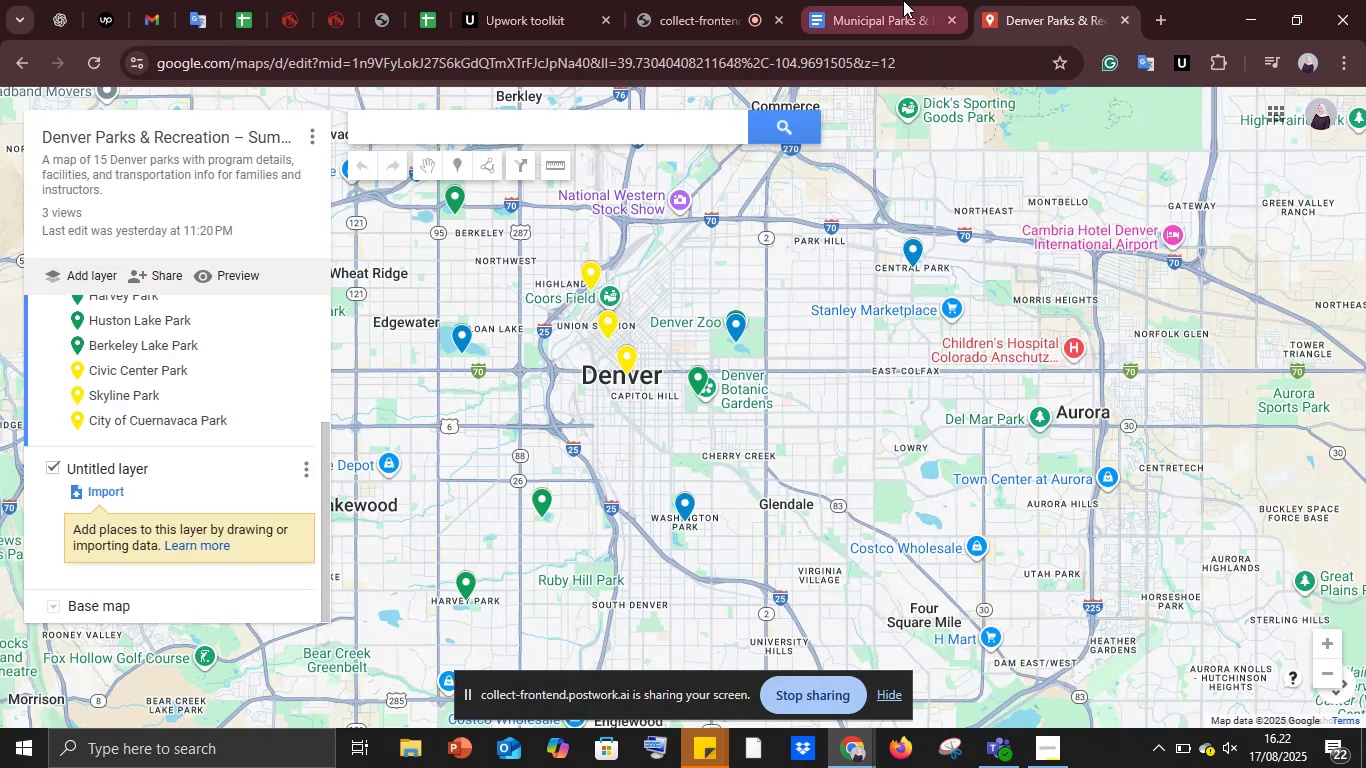 
left_click([905, 0])
 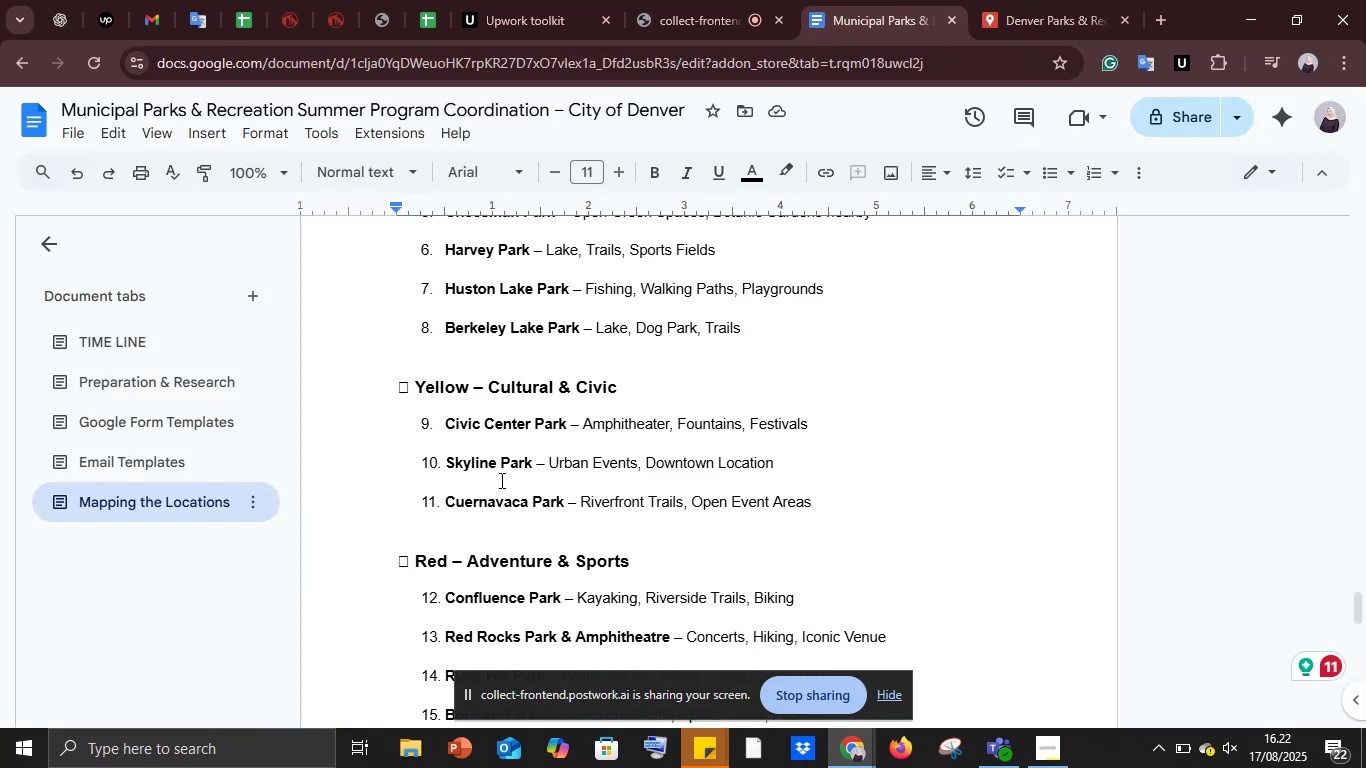 
scroll: coordinate [565, 486], scroll_direction: down, amount: 6.0
 